 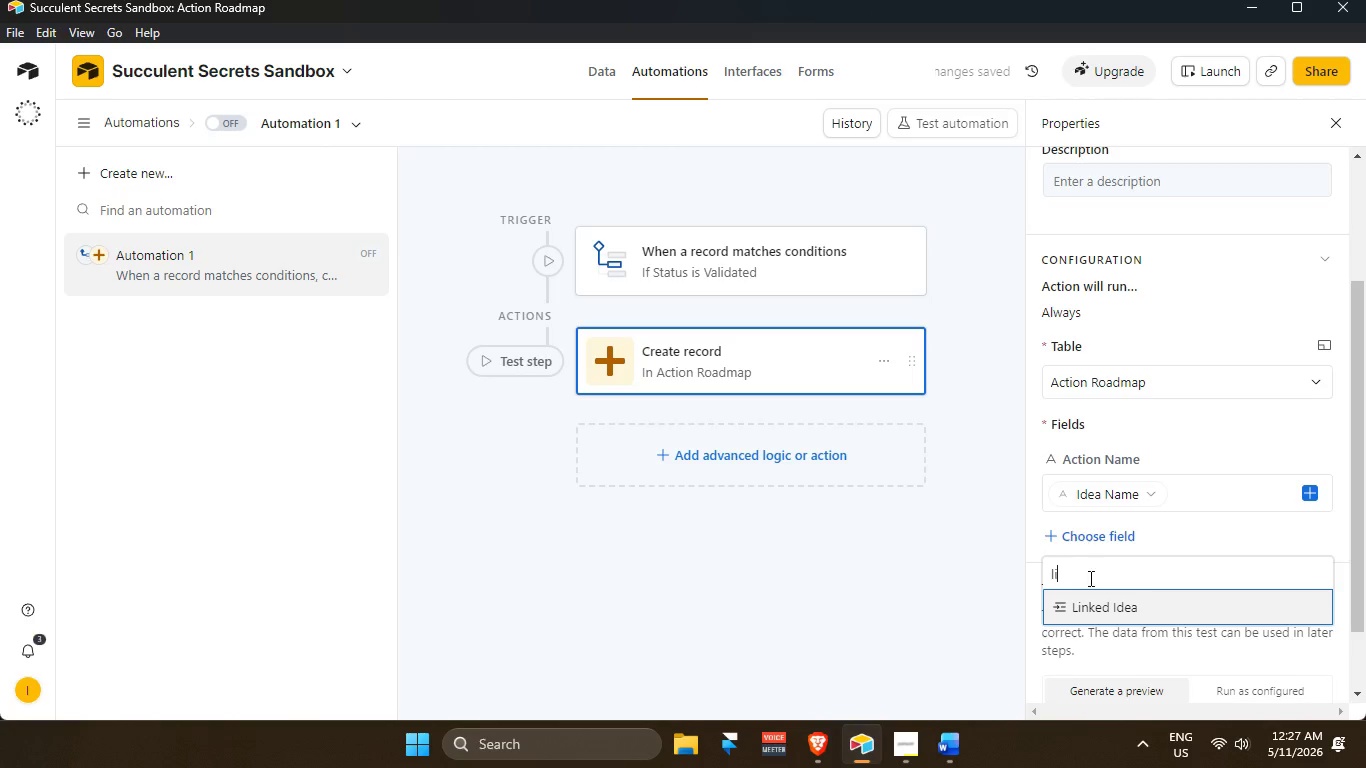 
left_click([1095, 604])
 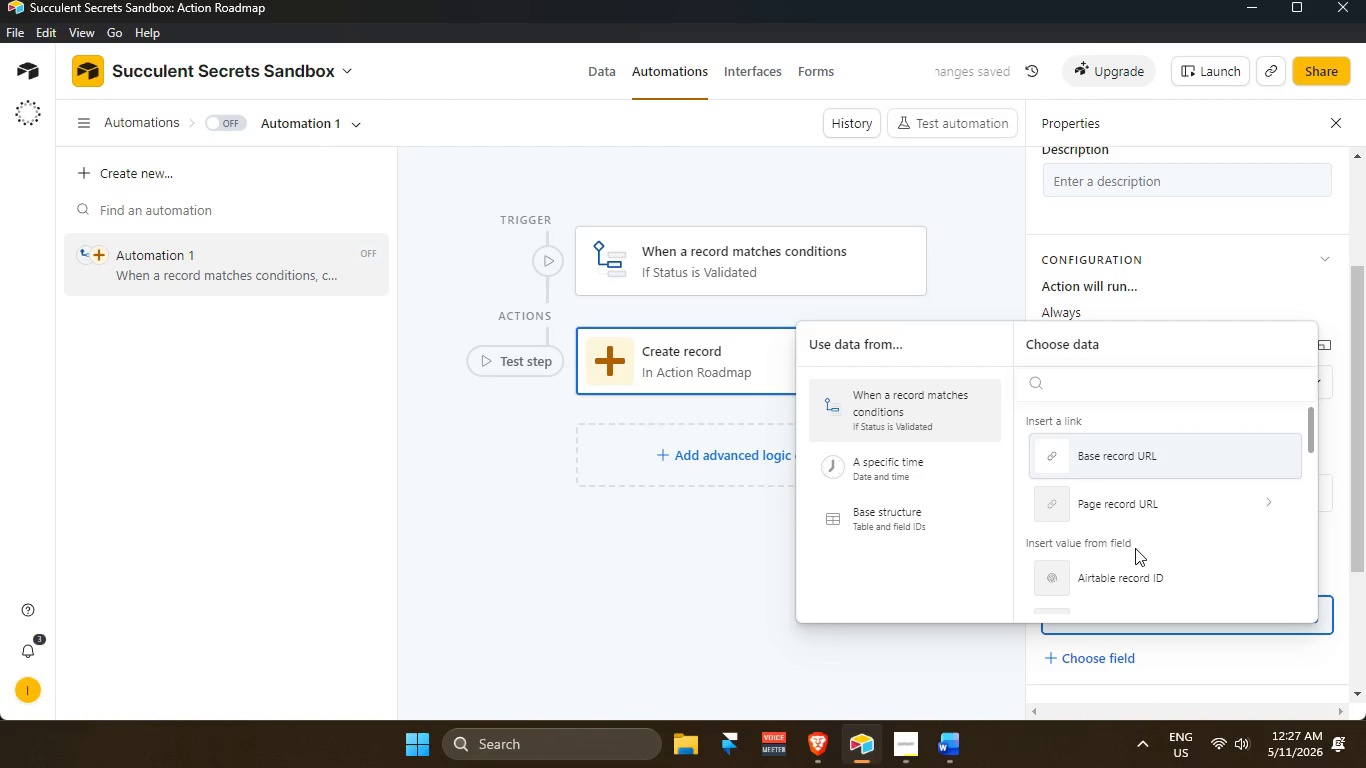 
type(rec)
 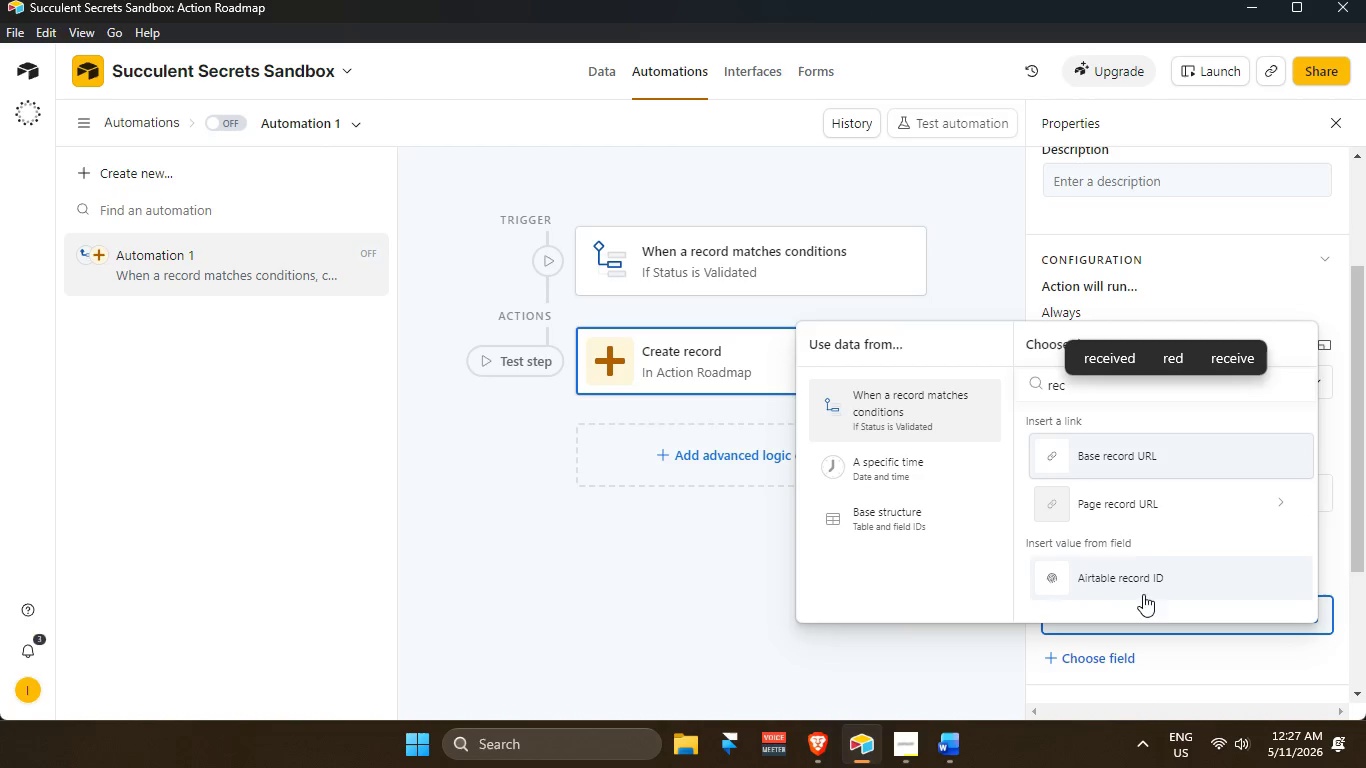 
scroll: coordinate [1164, 537], scroll_direction: down, amount: 2.0
 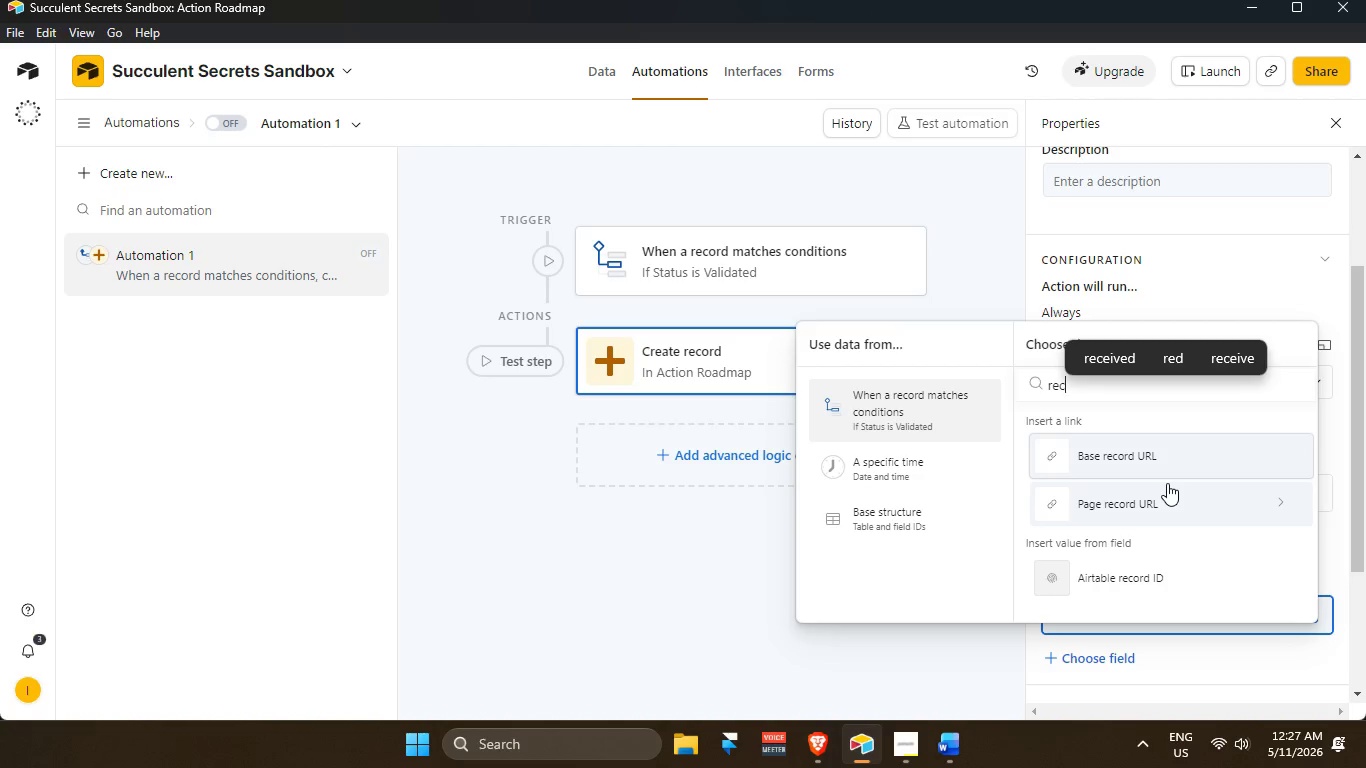 
type(ord i)
 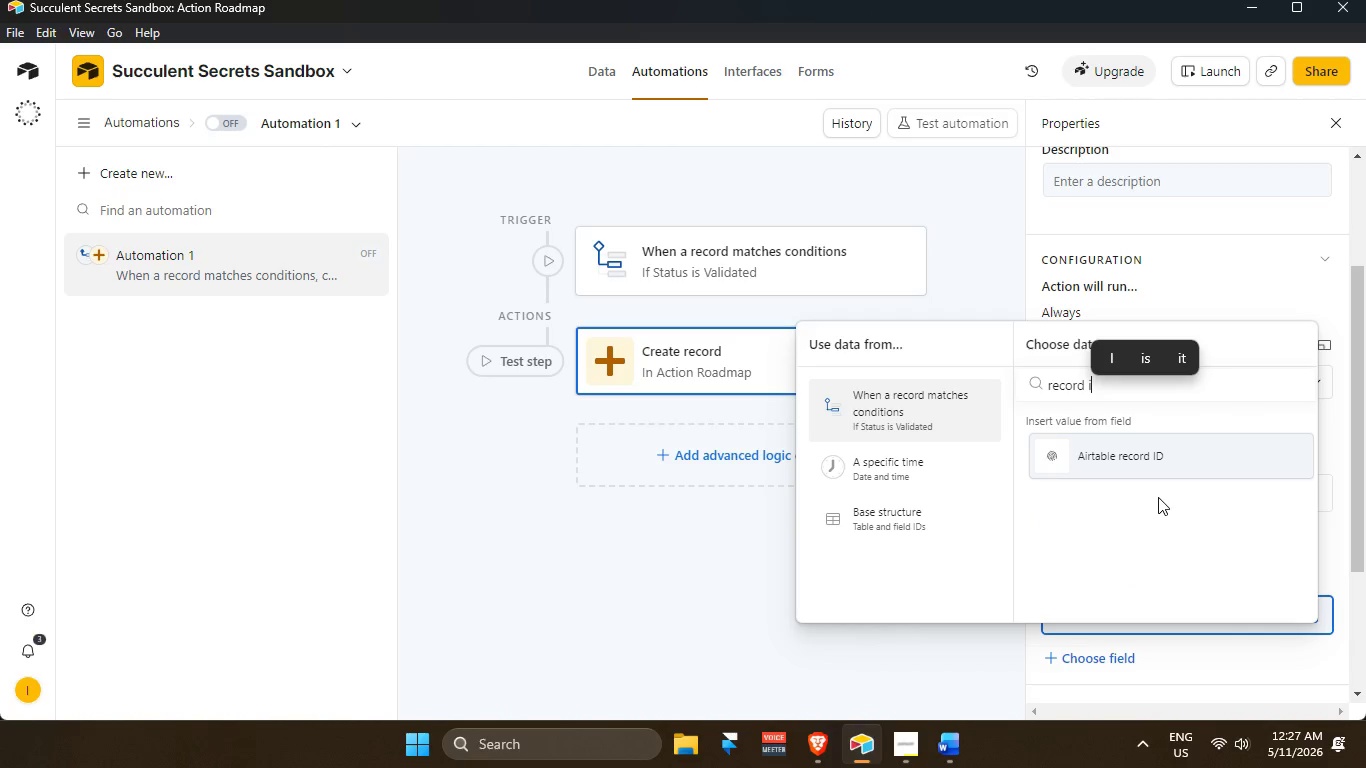 
hold_key(key=Backspace, duration=1.41)
 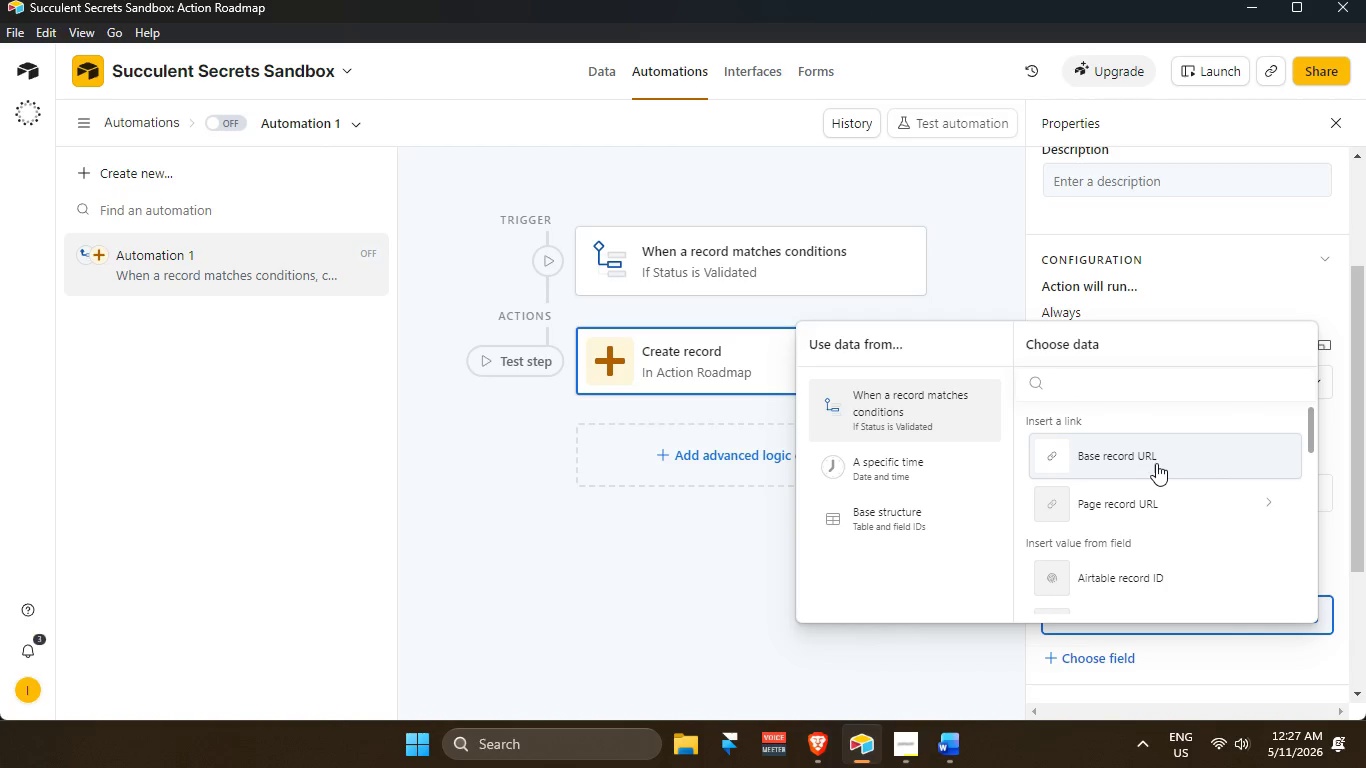 
type(idea)
 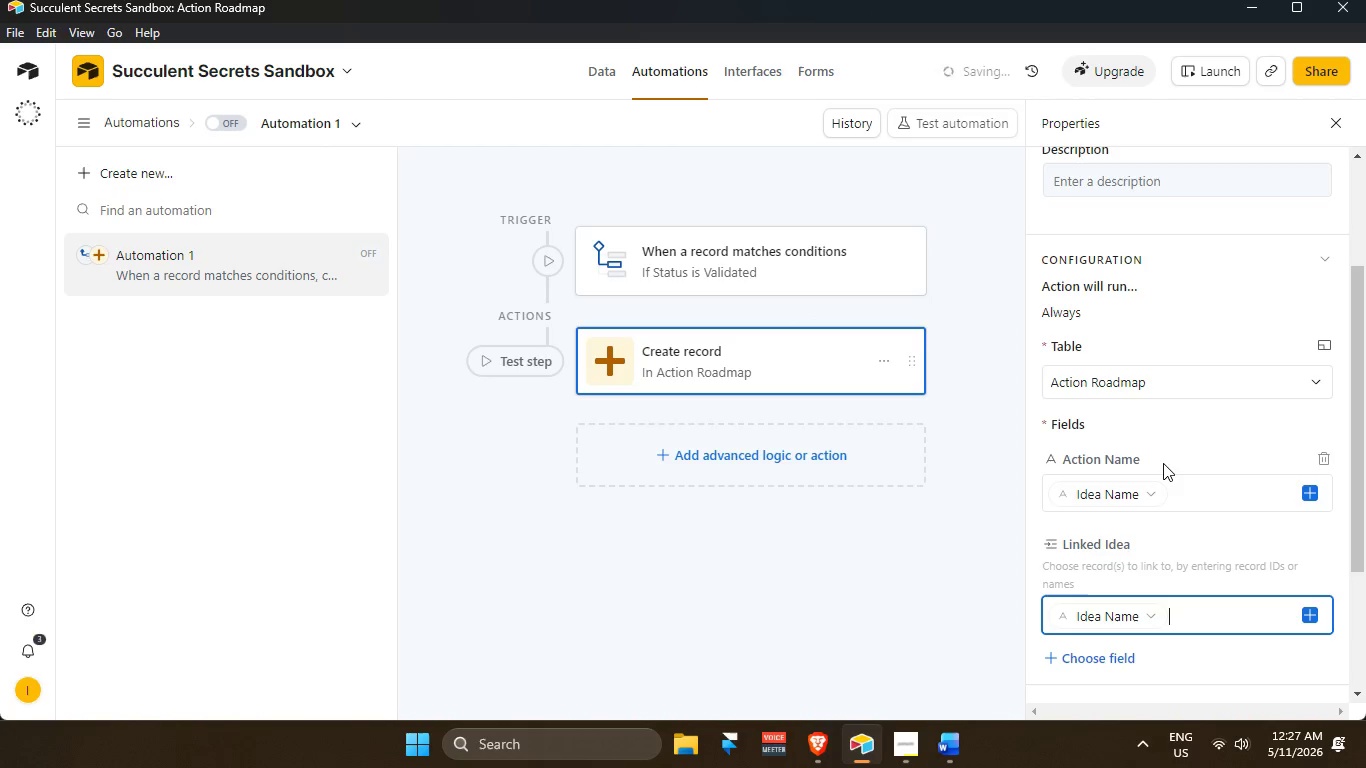 
scroll: coordinate [1163, 463], scroll_direction: down, amount: 2.0
 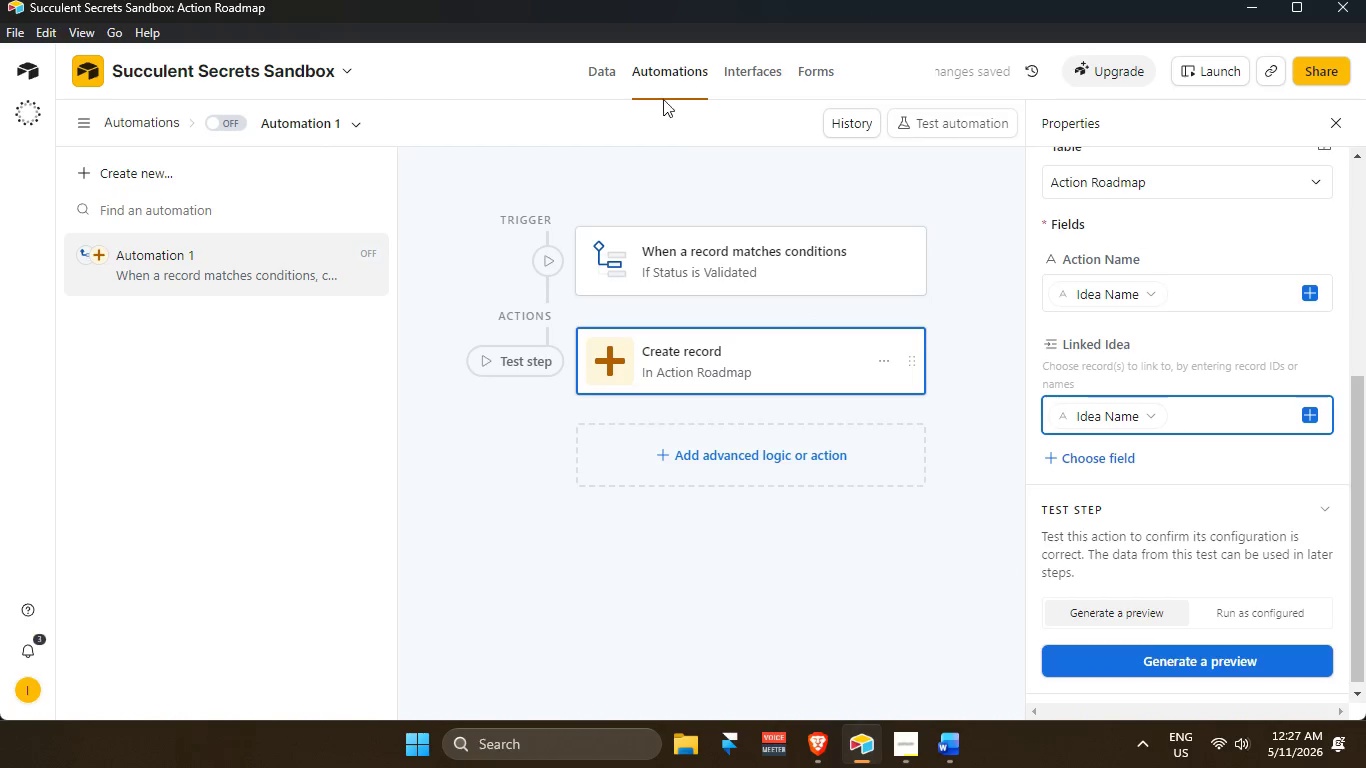 
left_click([612, 71])
 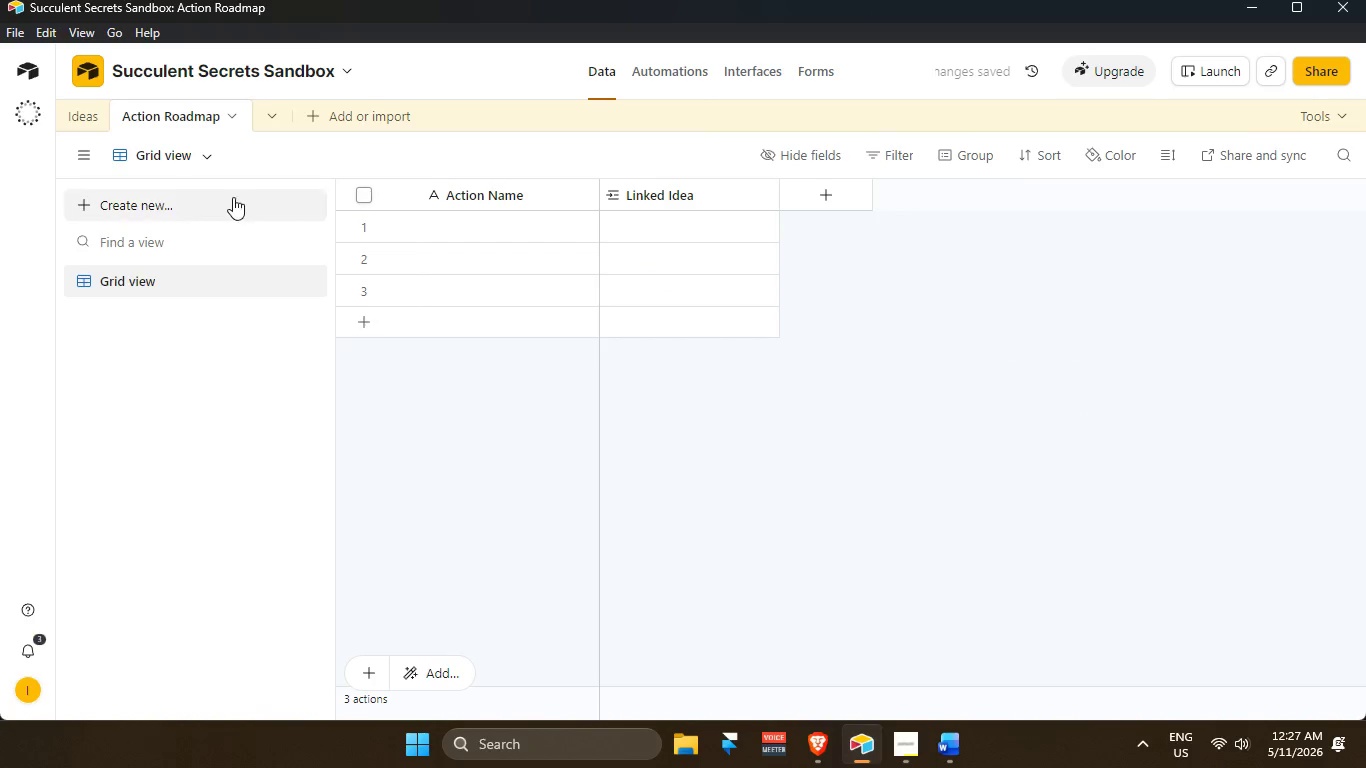 
left_click([85, 121])
 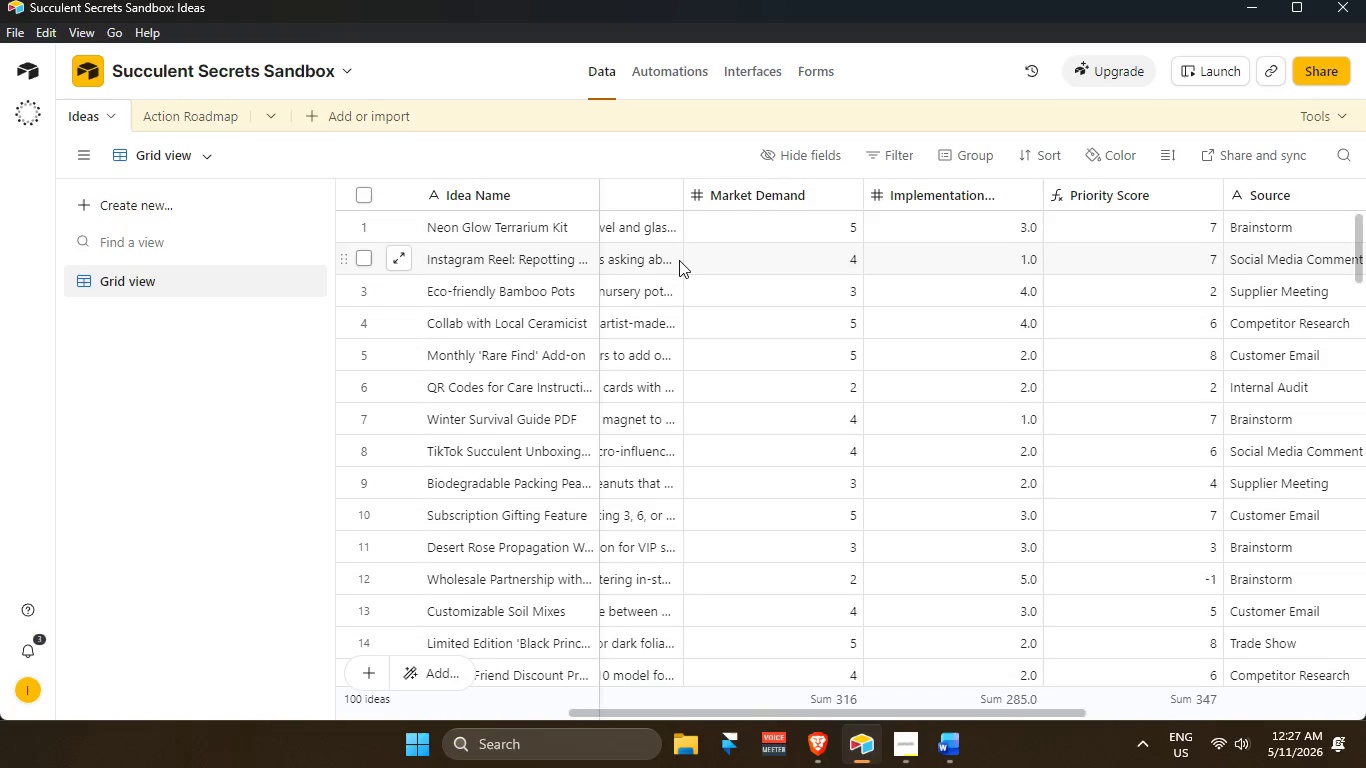 
scroll: coordinate [568, 247], scroll_direction: up, amount: 6.0
 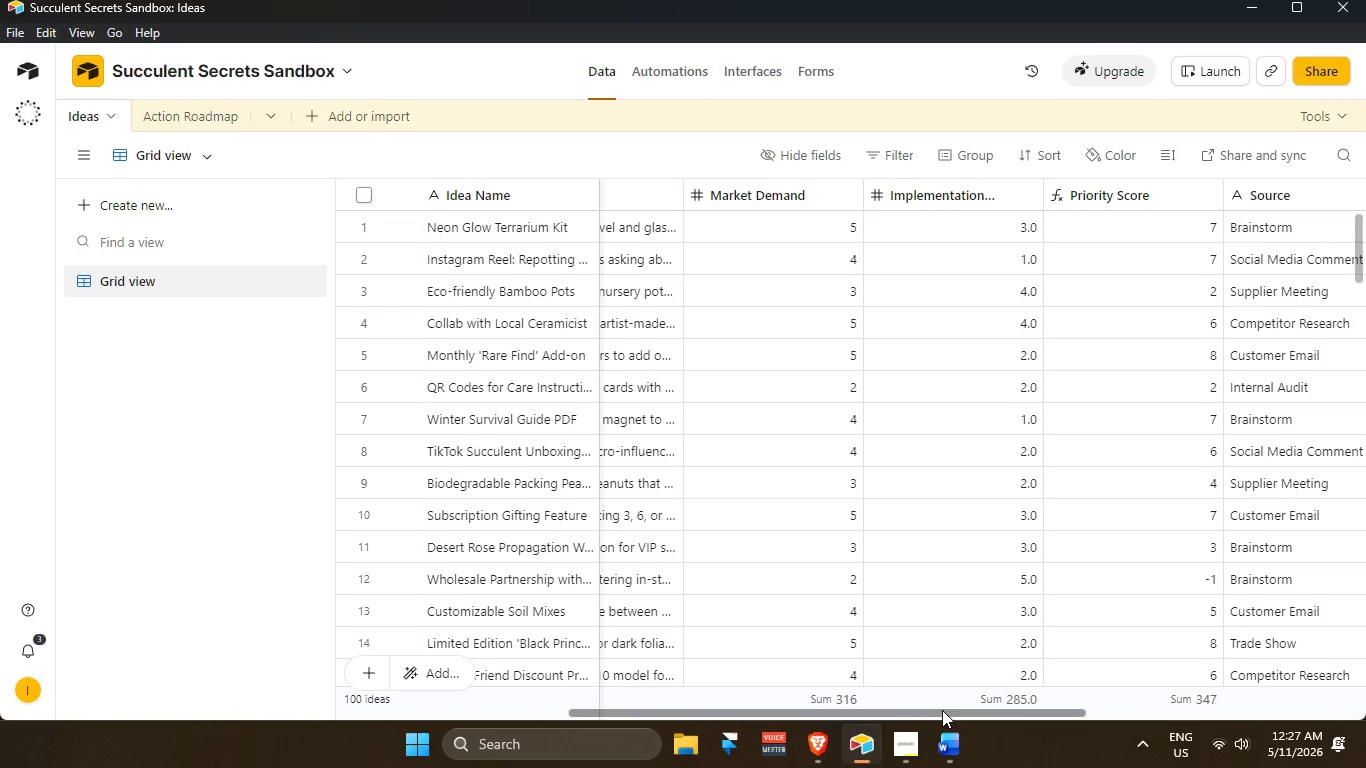 
left_click_drag(start_coordinate=[946, 713], to_coordinate=[212, 625])
 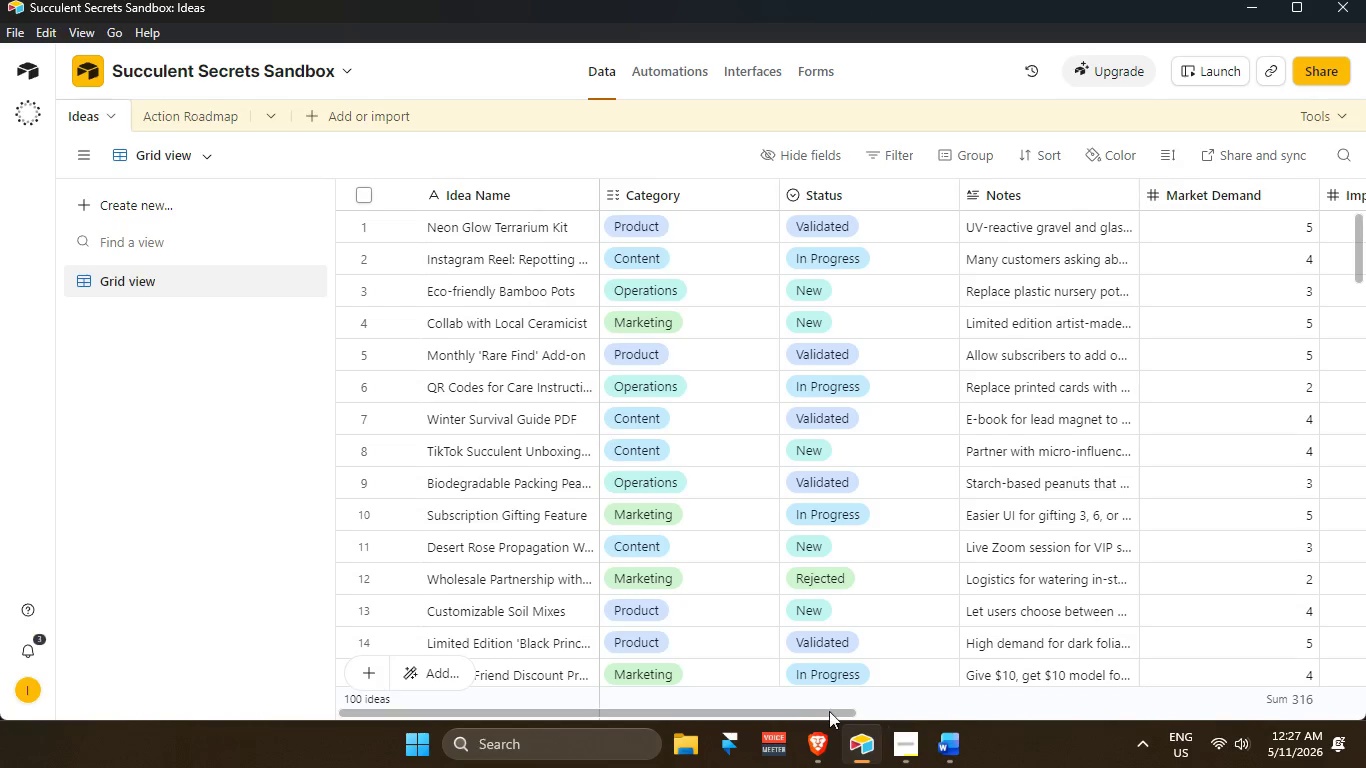 
left_click_drag(start_coordinate=[792, 711], to_coordinate=[504, 622])
 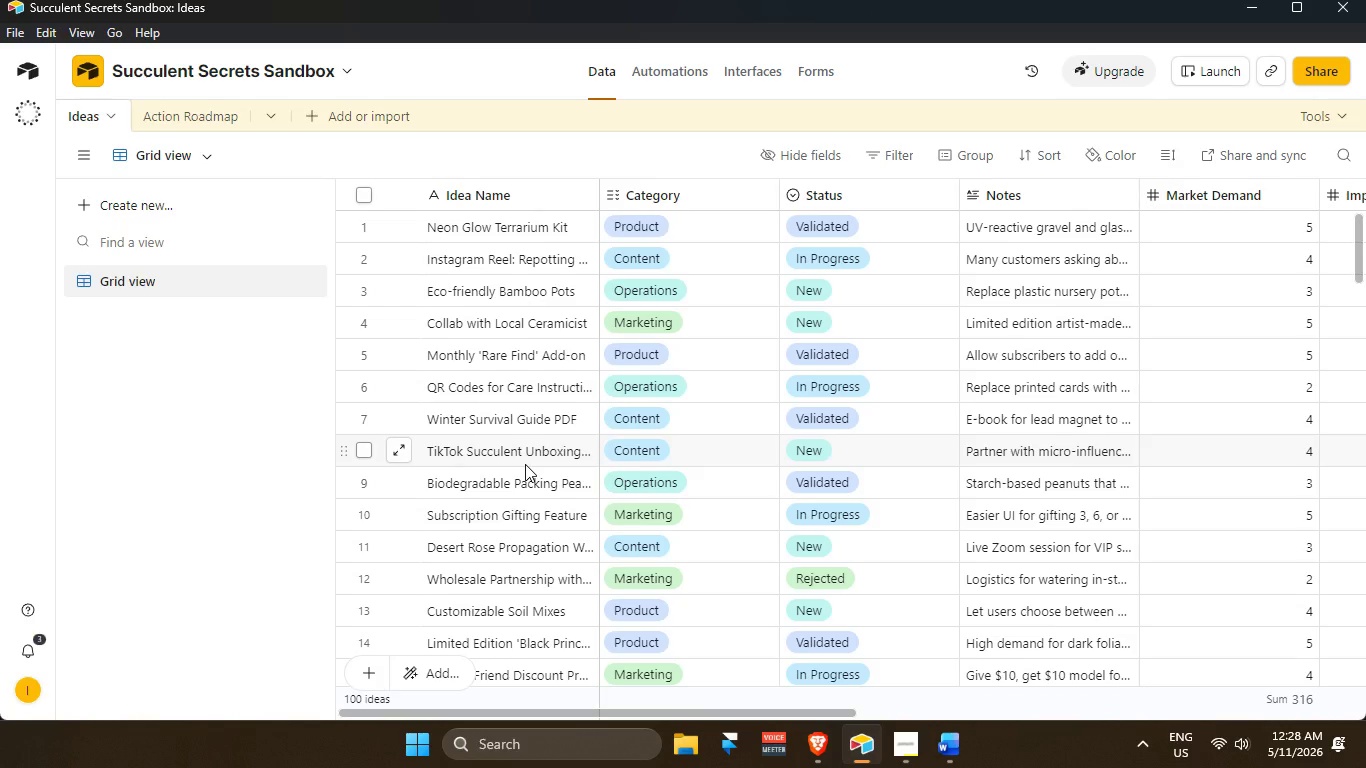 
wait(23.27)
 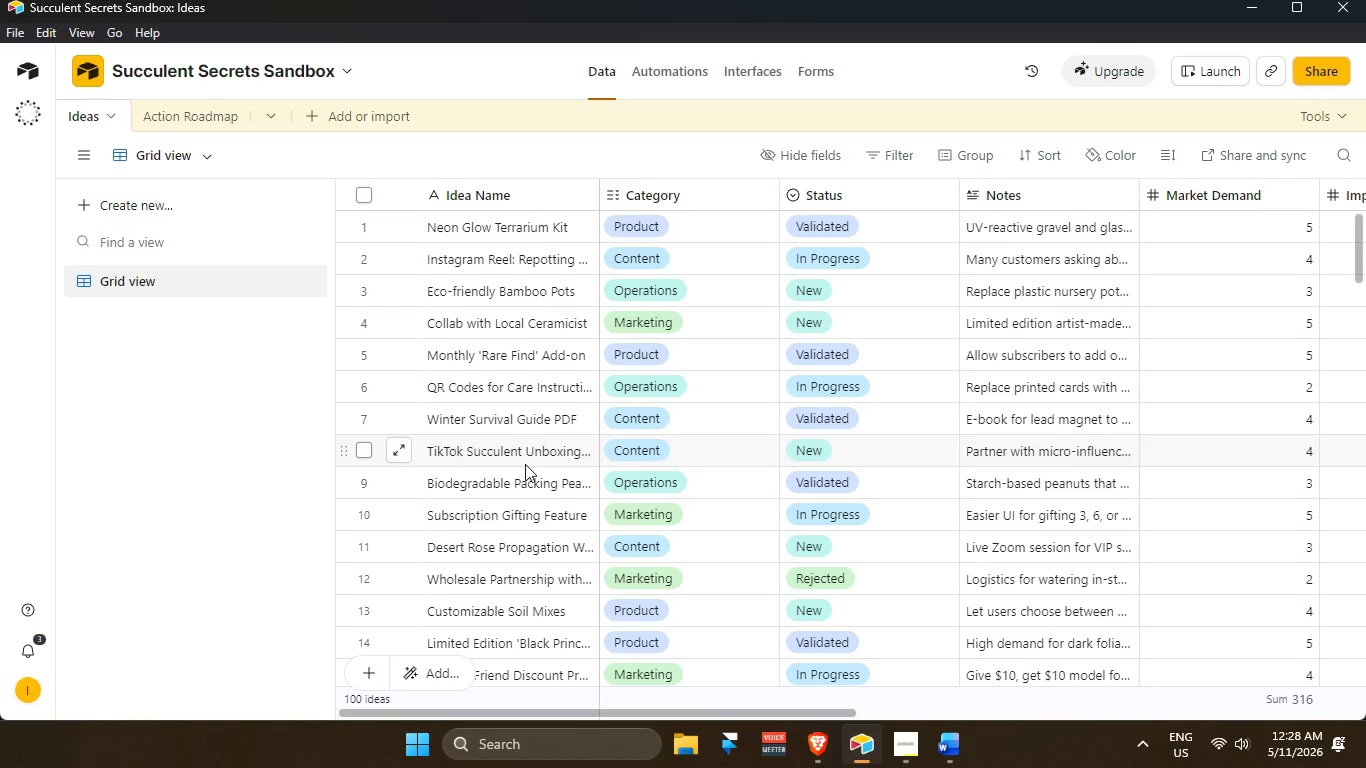 
mouse_move([647, 403])
 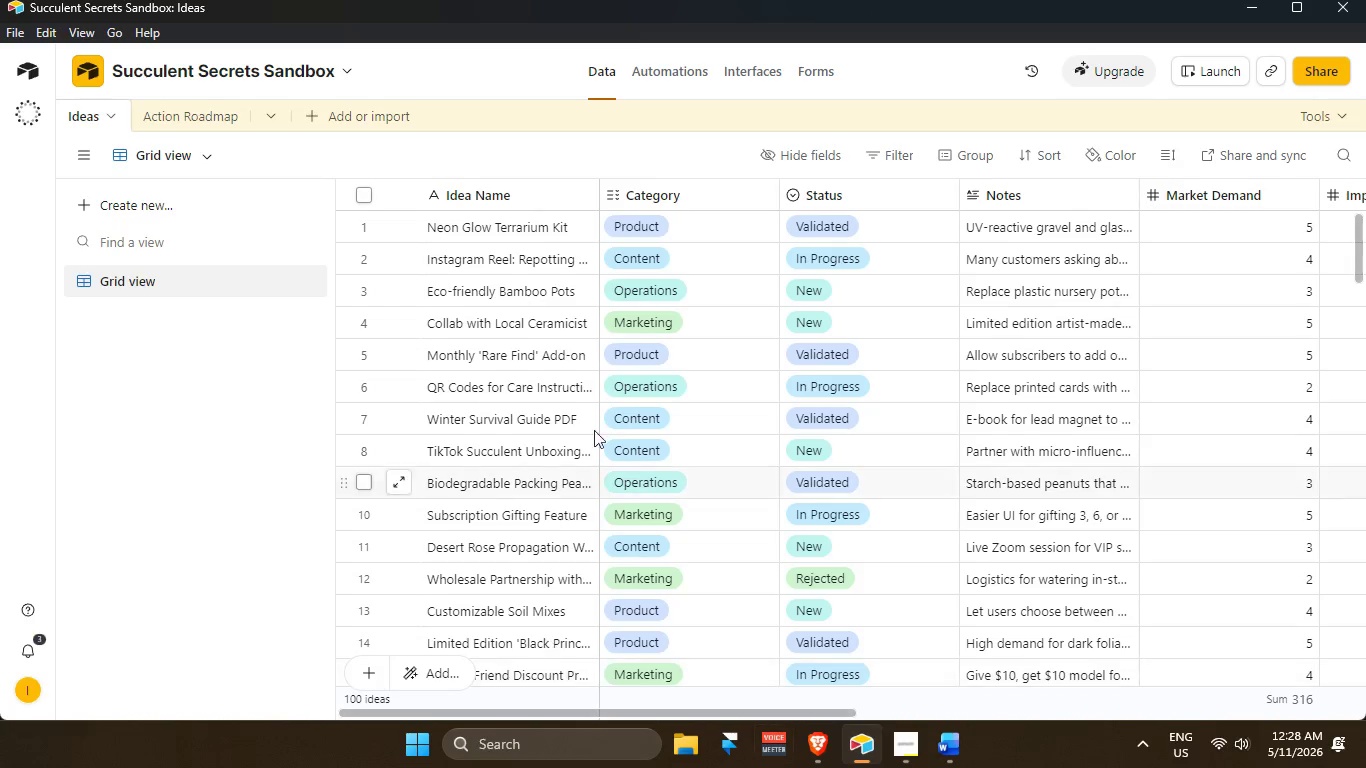 
wait(19.12)
 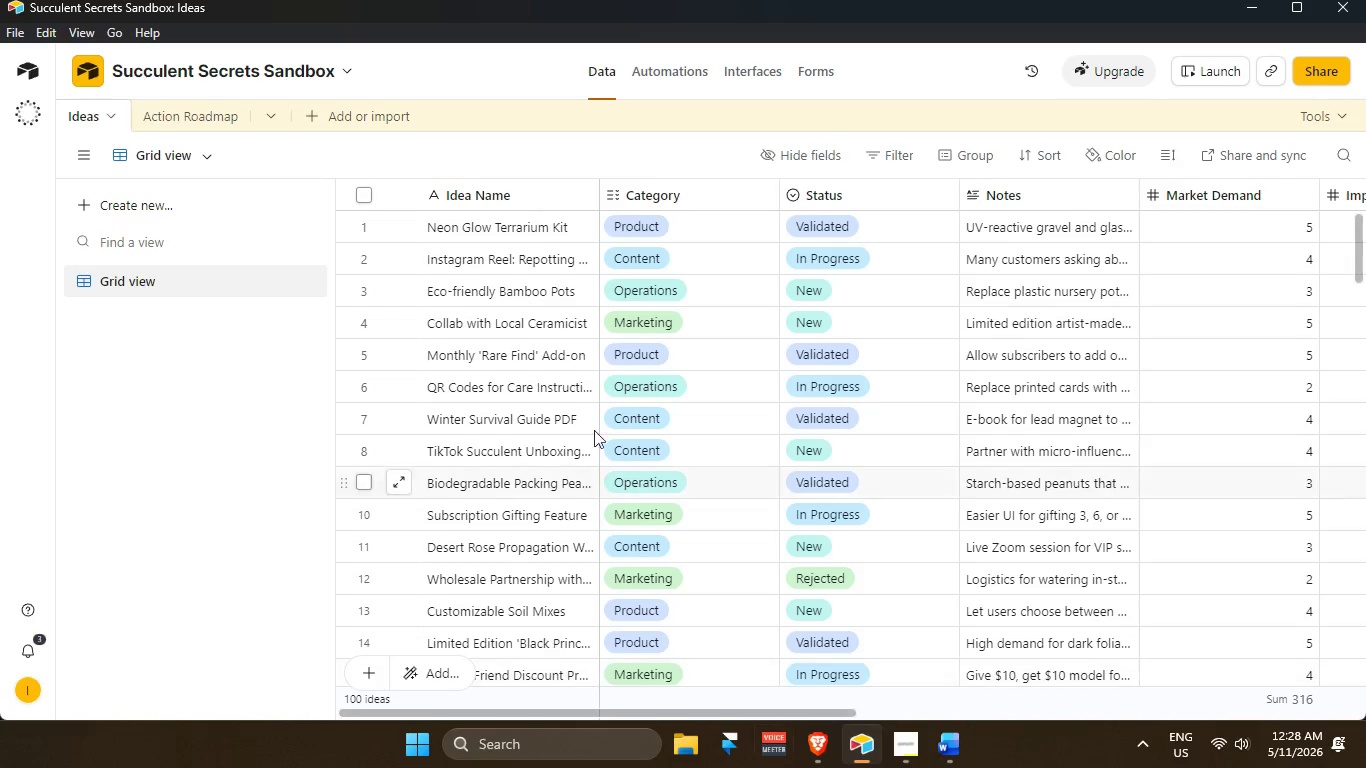 
left_click([211, 123])
 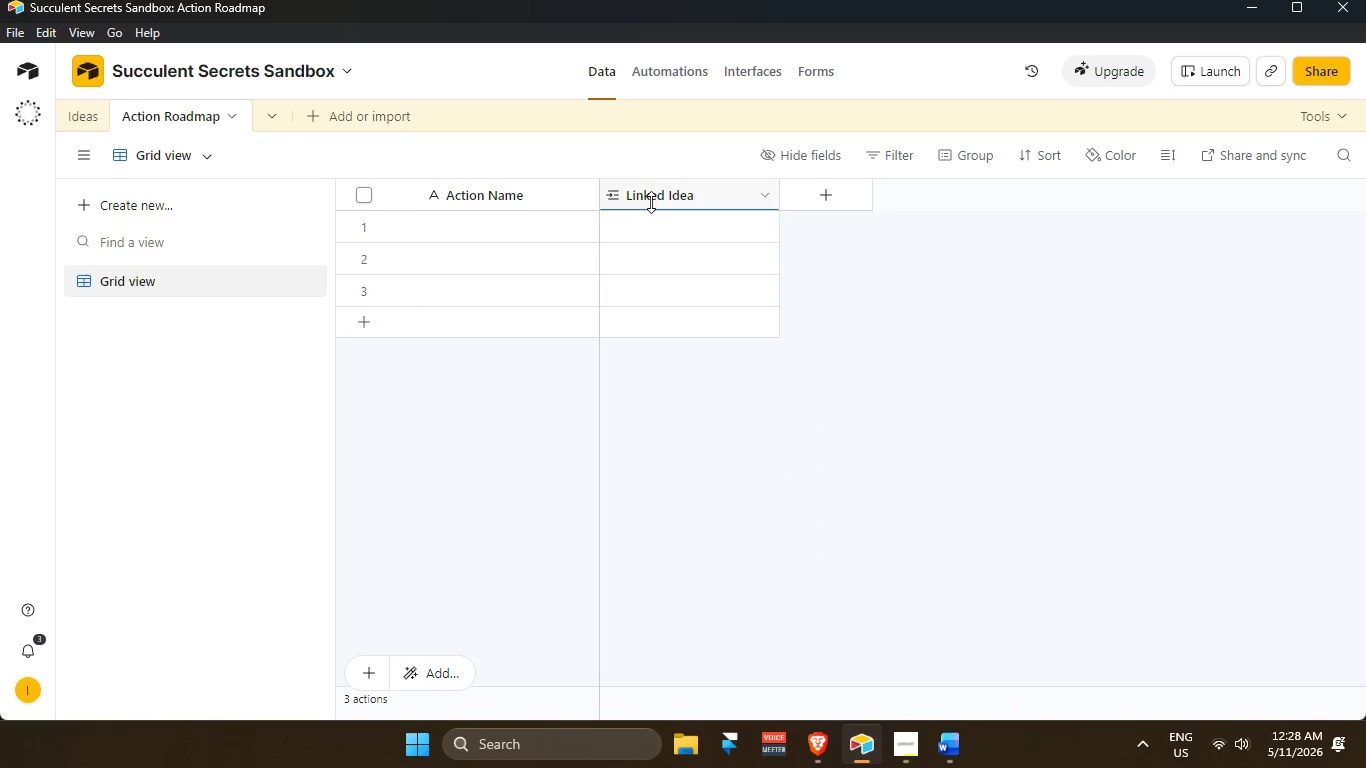 
left_click([705, 188])
 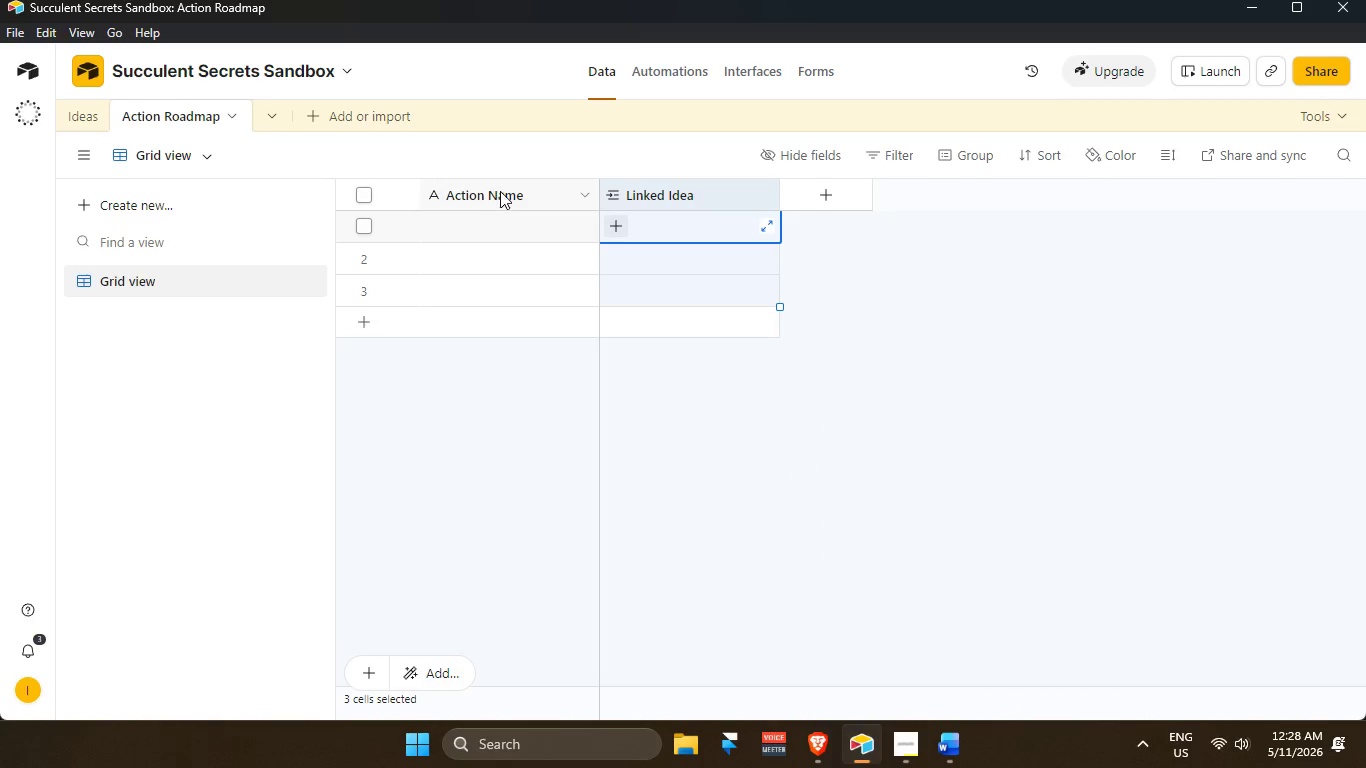 
left_click([500, 190])
 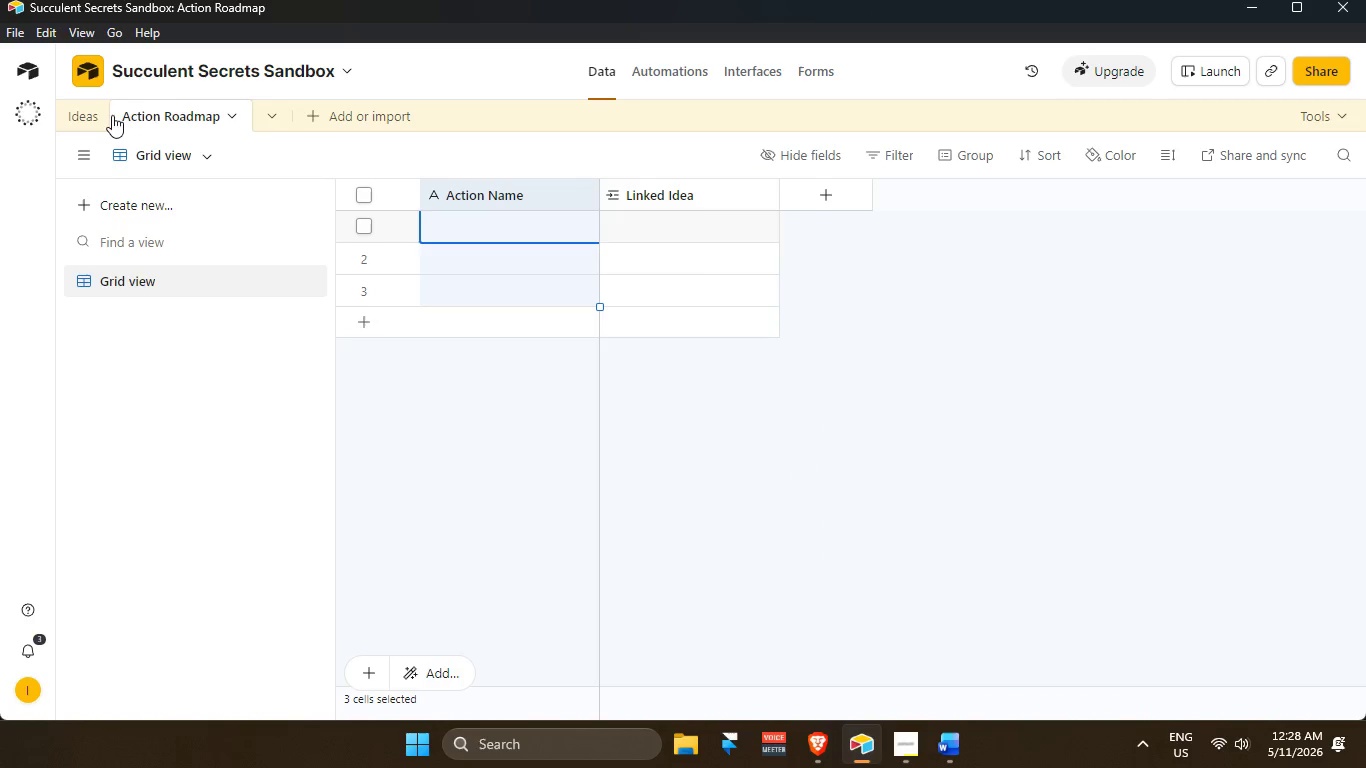 
left_click([78, 113])
 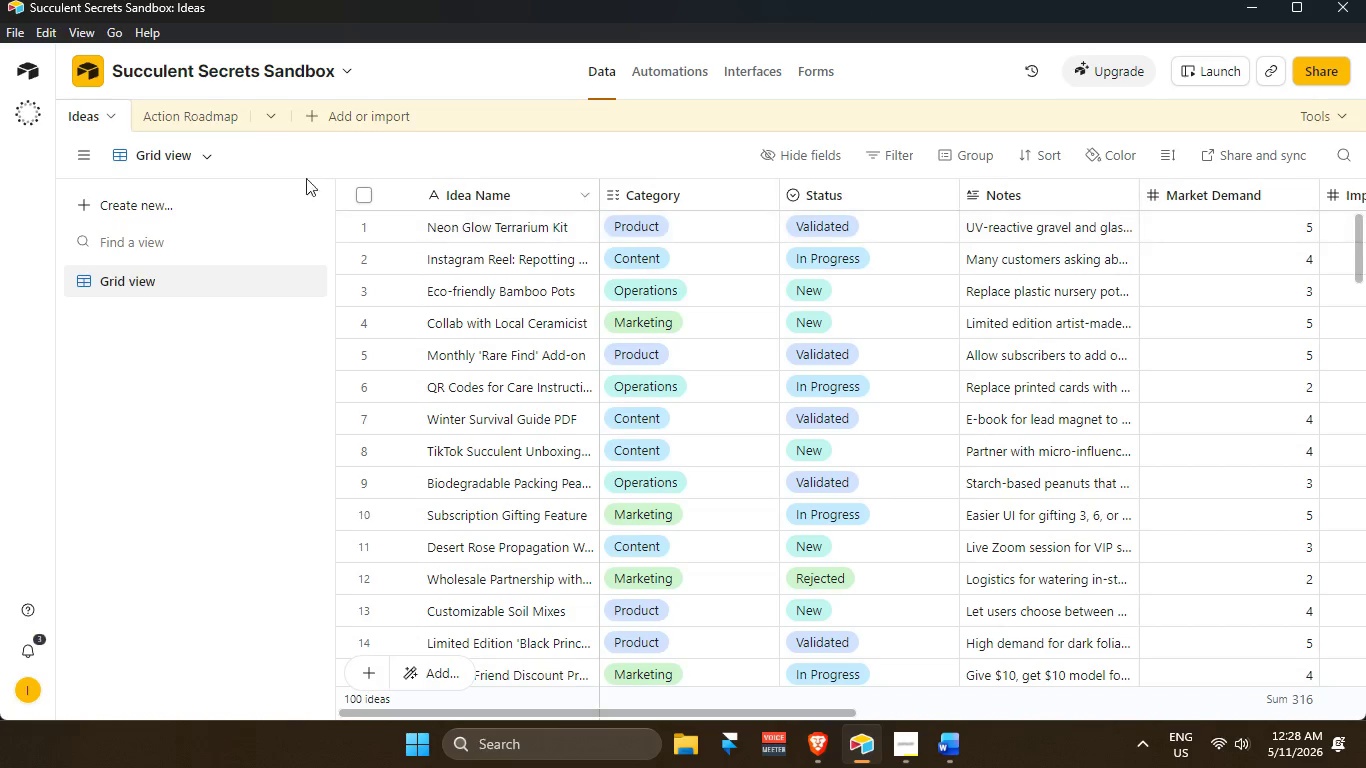 
left_click([166, 103])
 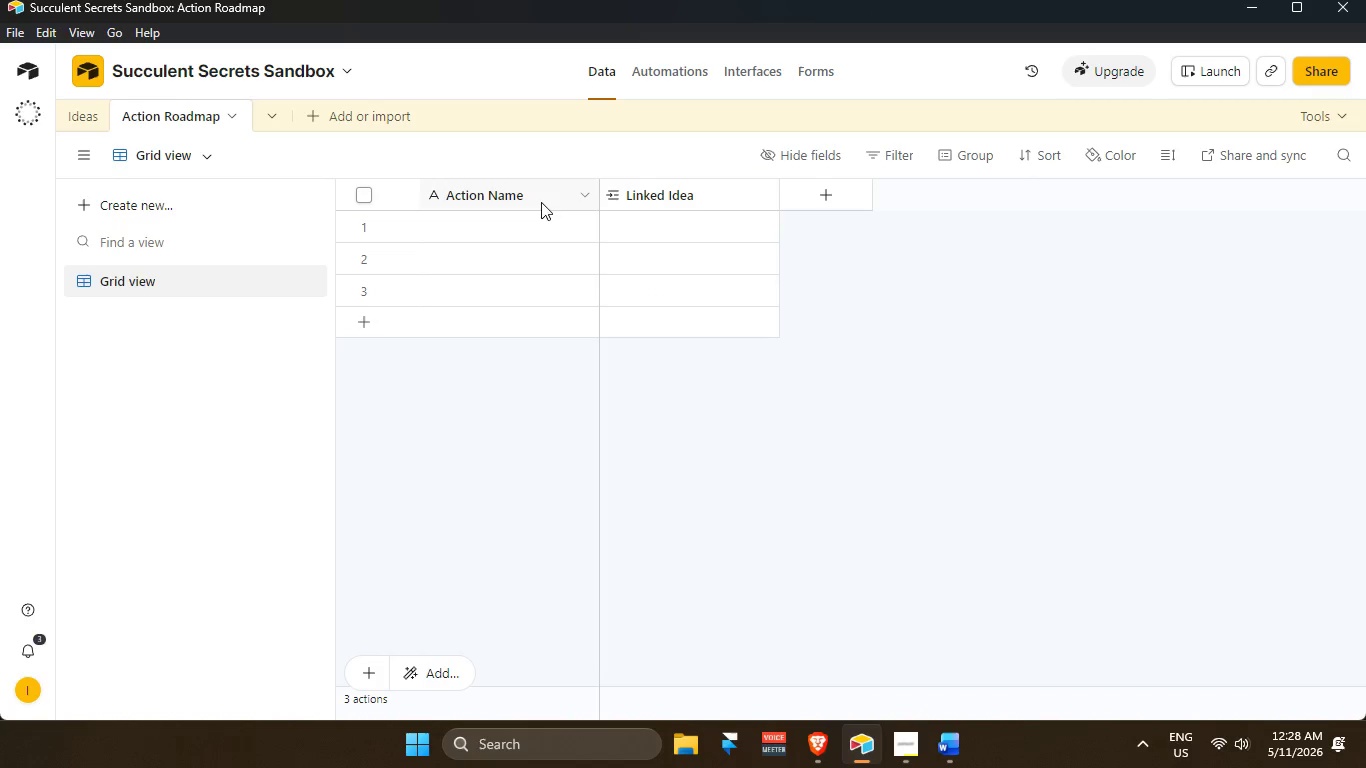 
left_click([535, 197])
 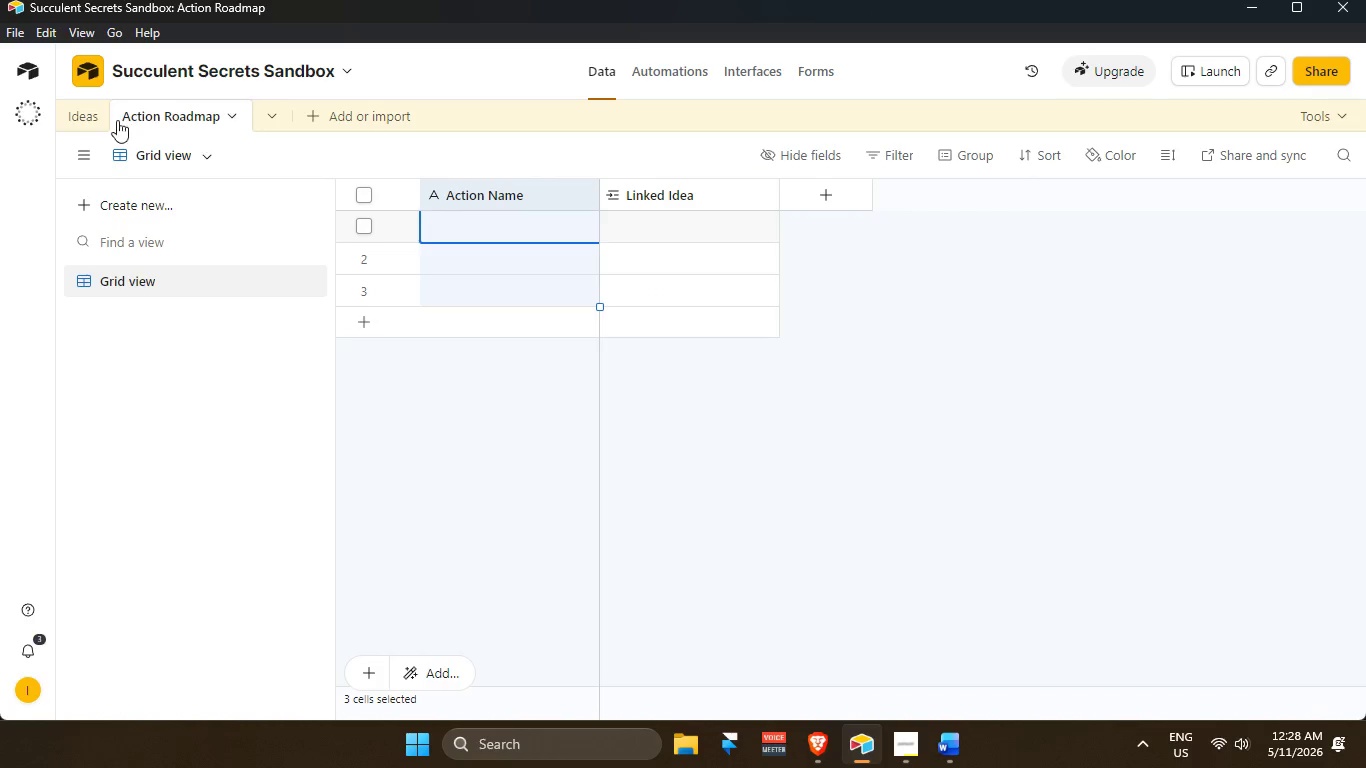 
left_click([104, 119])
 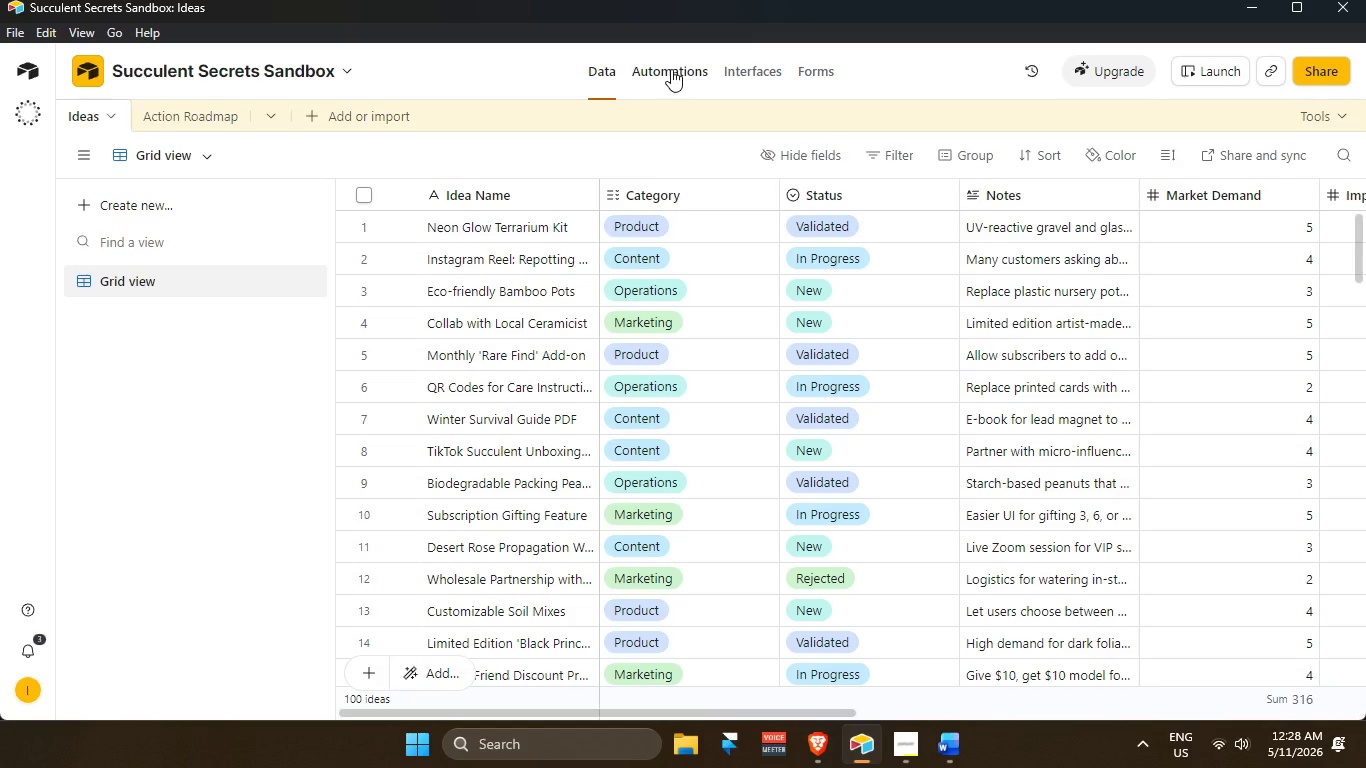 
wait(5.72)
 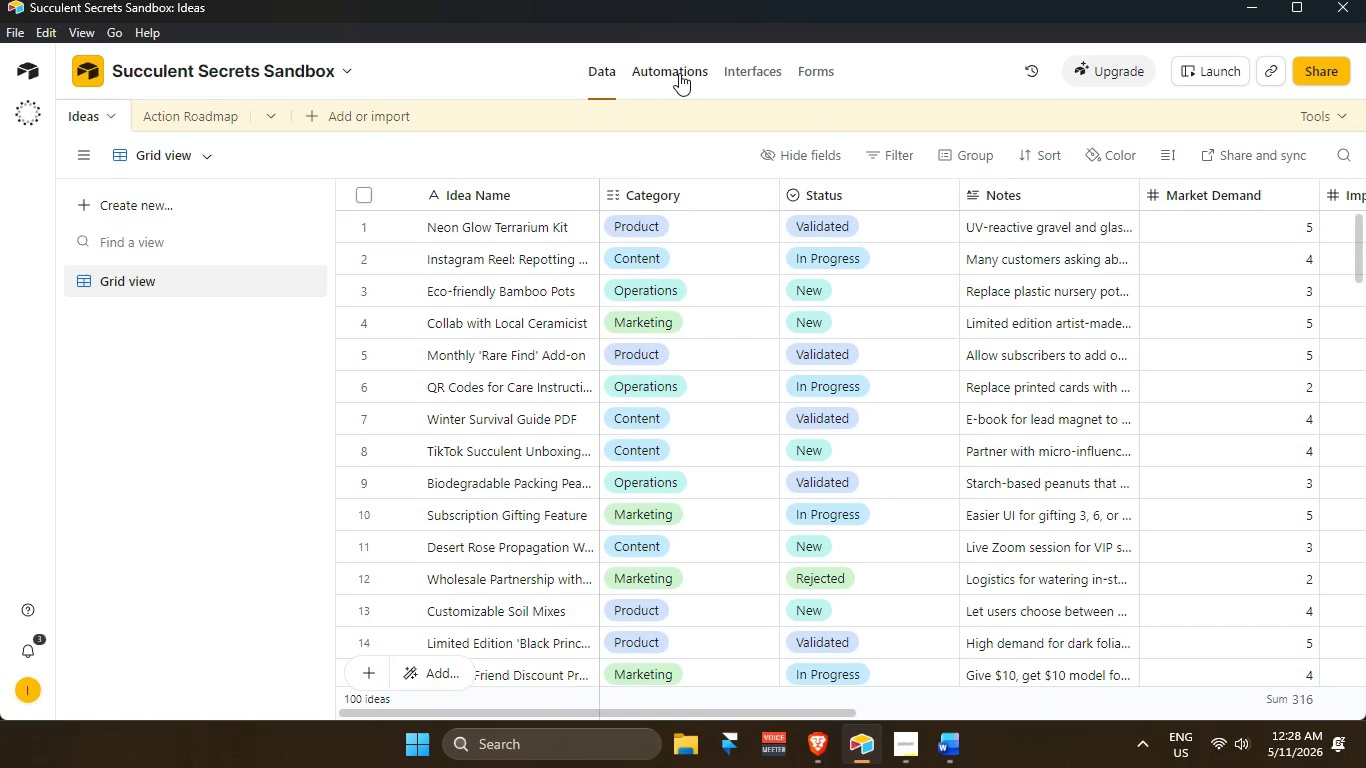 
left_click([674, 69])
 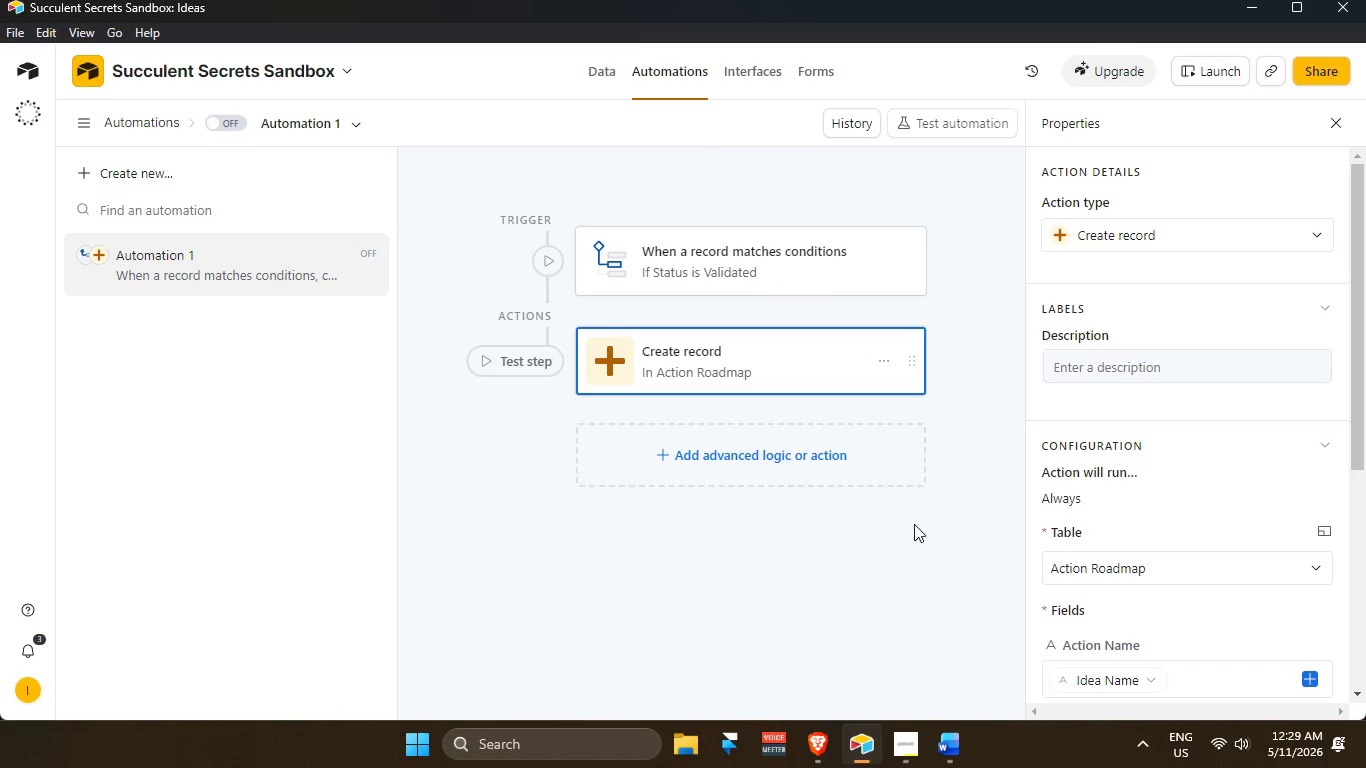 
wait(24.58)
 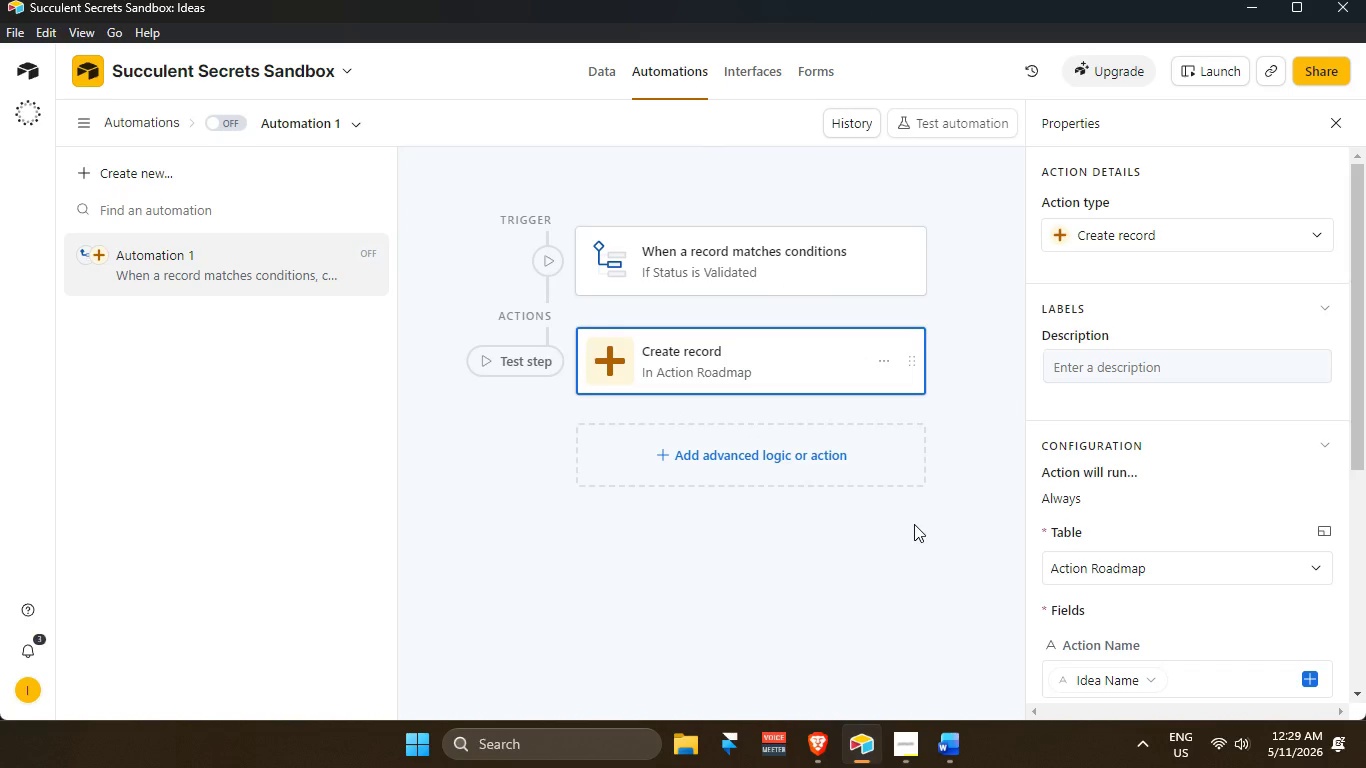 
scroll: coordinate [1121, 588], scroll_direction: down, amount: 3.0
 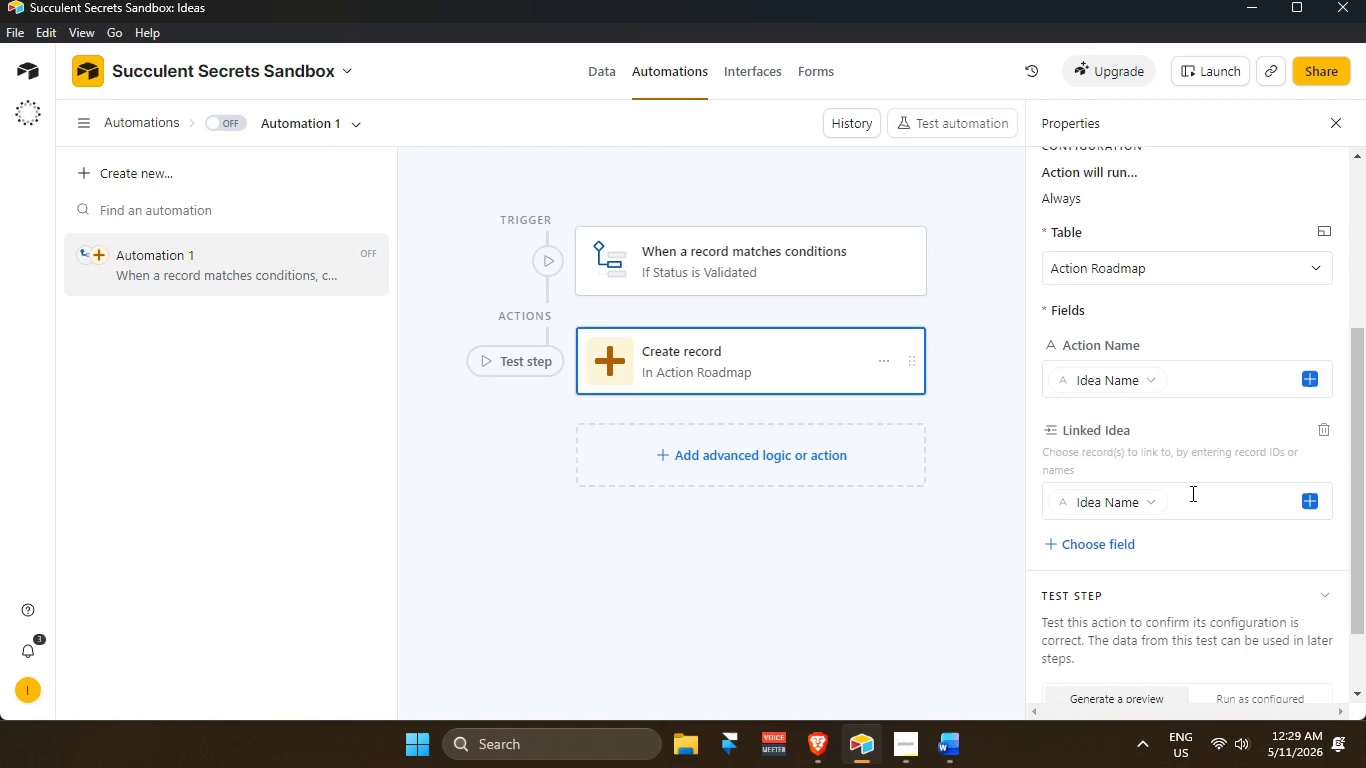 
left_click([1201, 509])
 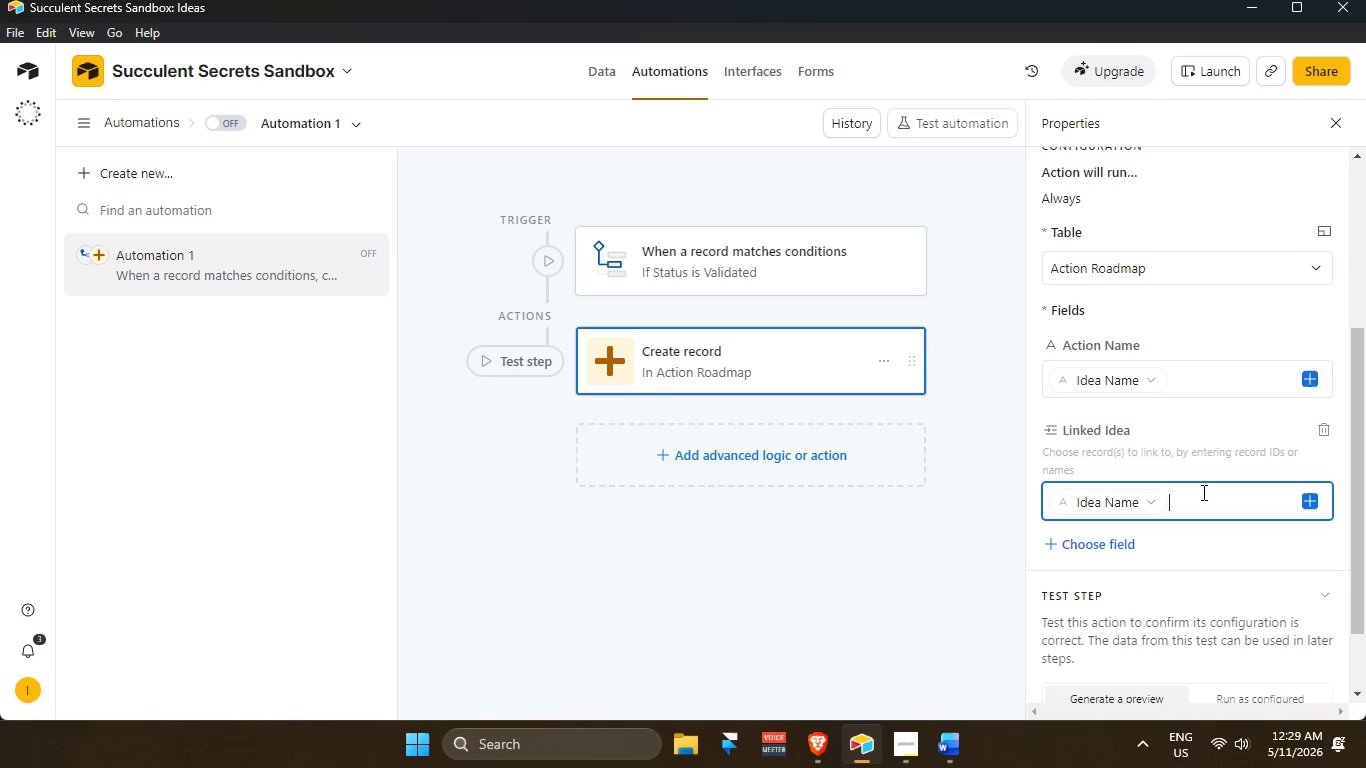 
key(Backspace)
 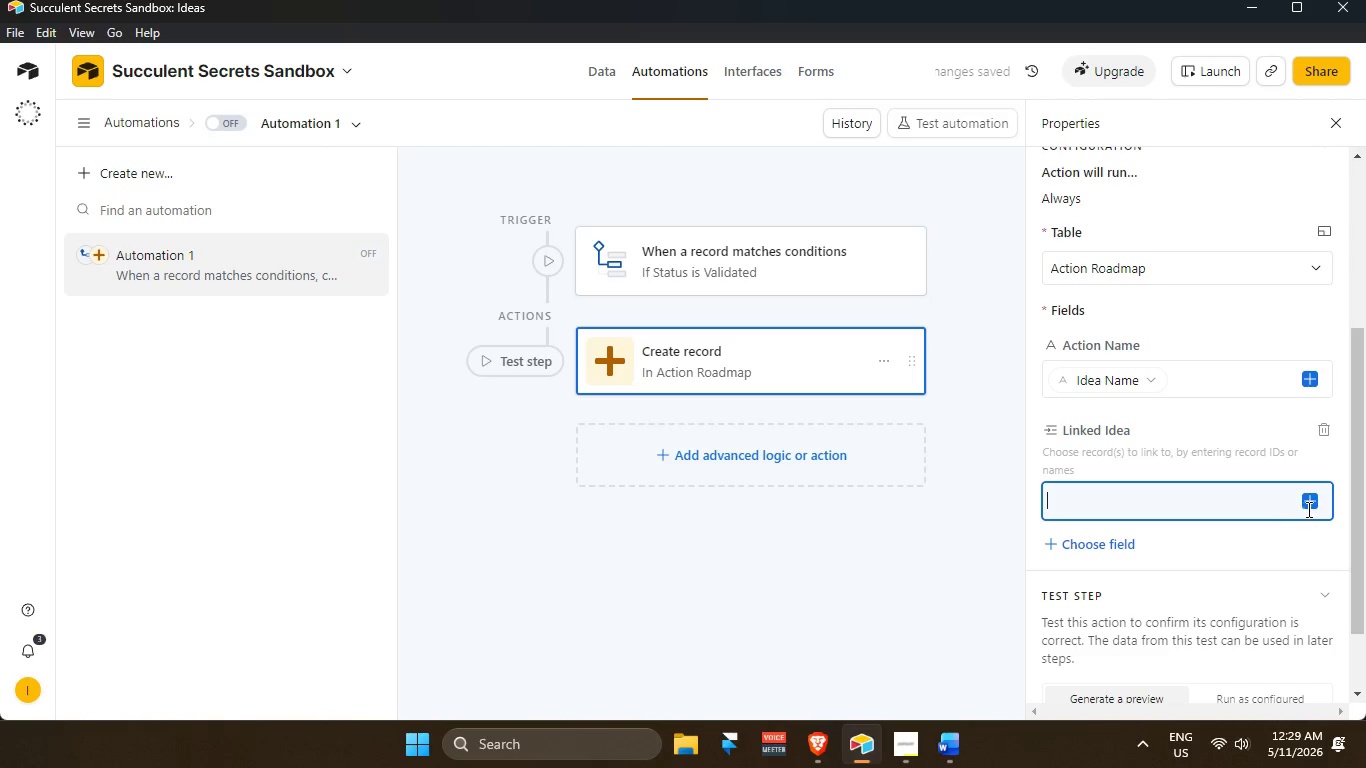 
left_click([1311, 496])
 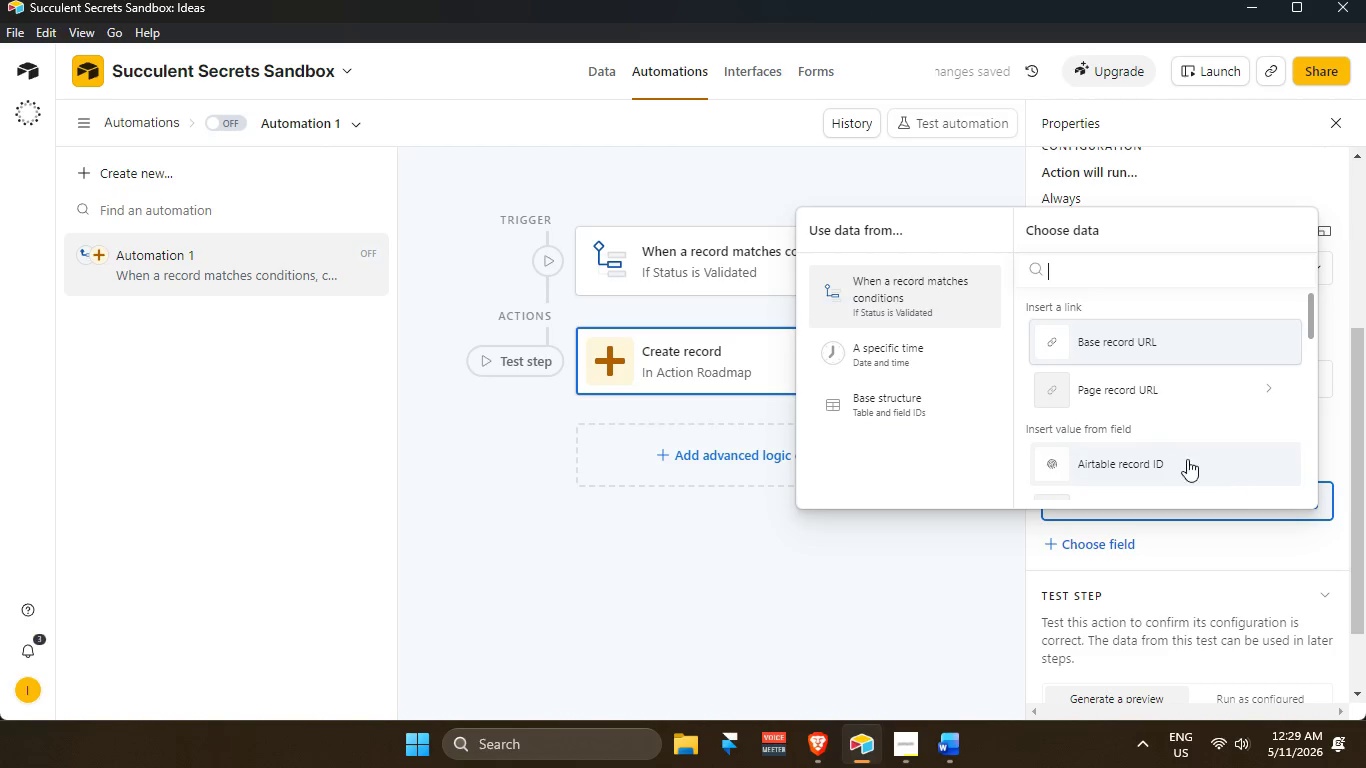 
scroll: coordinate [1156, 436], scroll_direction: down, amount: 7.0
 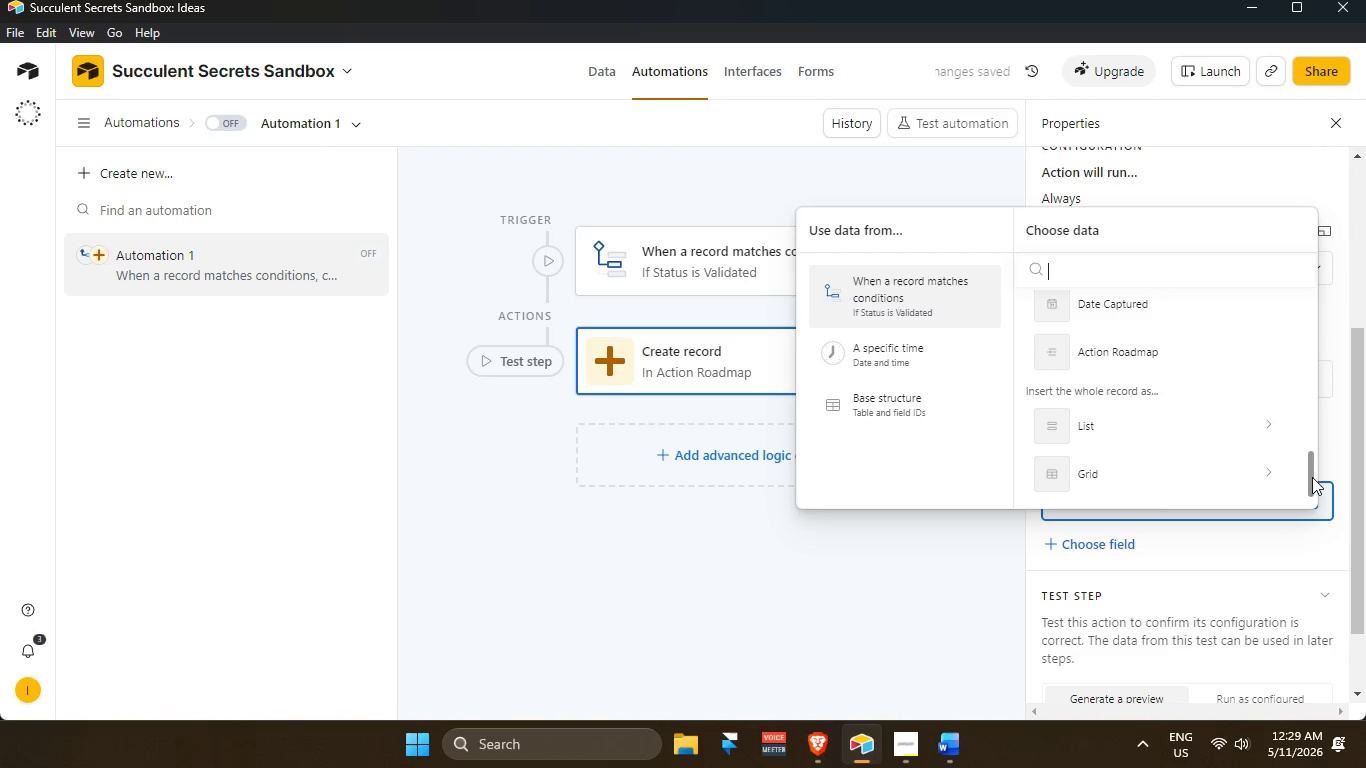 
left_click_drag(start_coordinate=[1311, 476], to_coordinate=[1304, 453])
 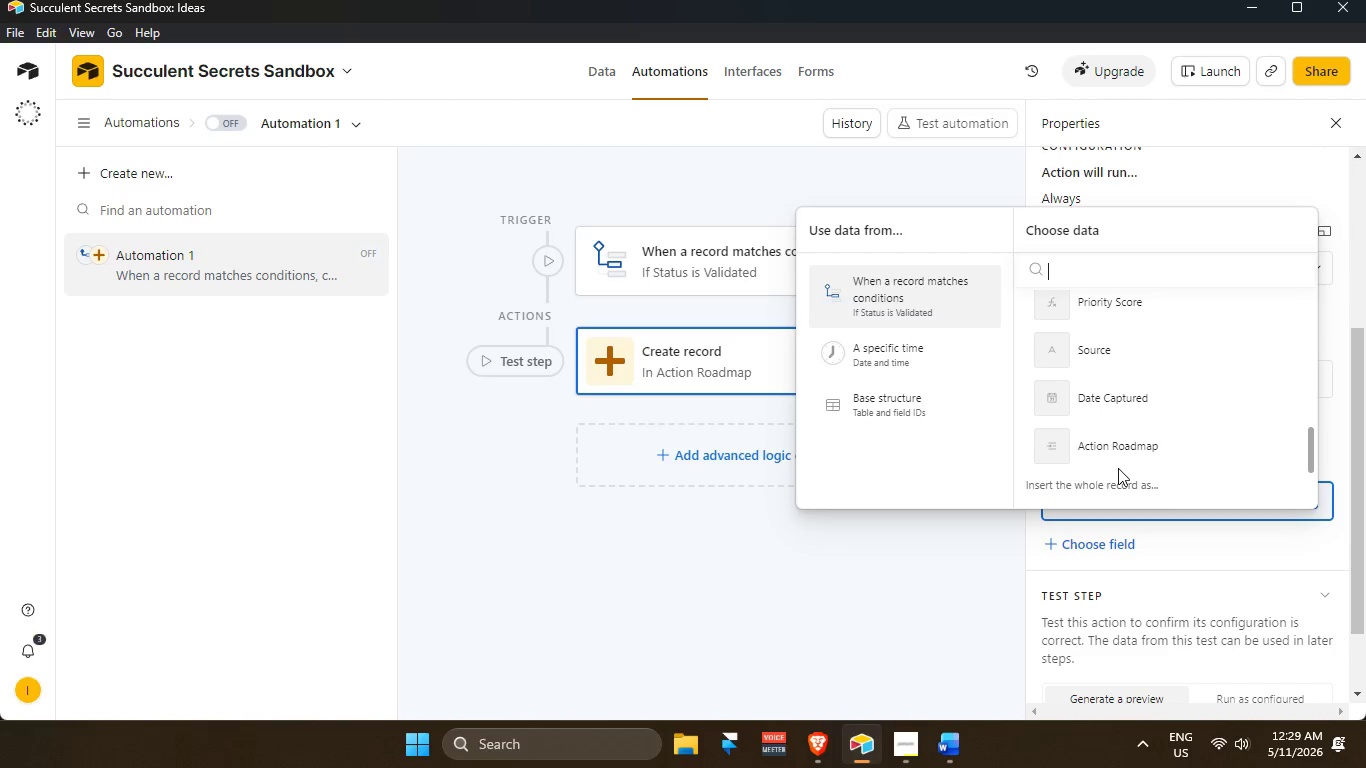 
scroll: coordinate [1179, 418], scroll_direction: up, amount: 4.0
 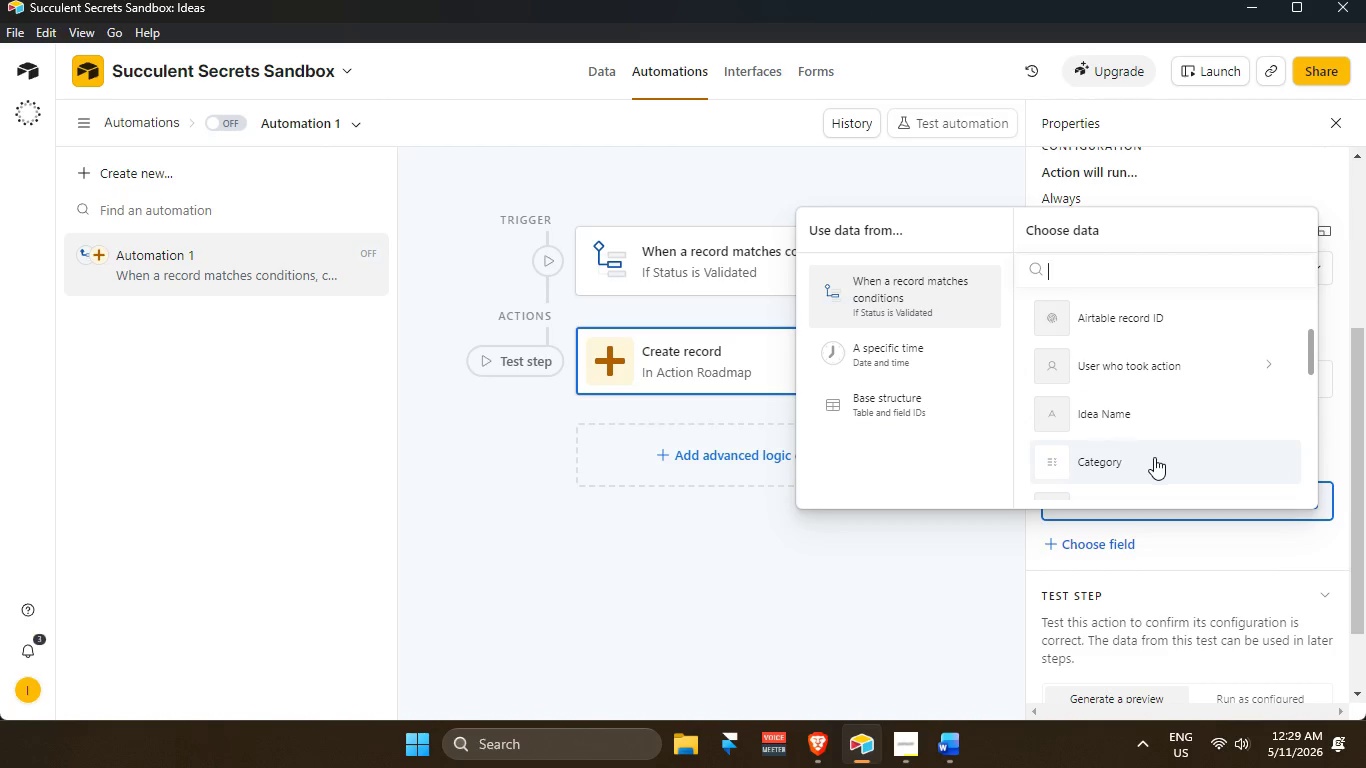 
left_click([870, 562])
 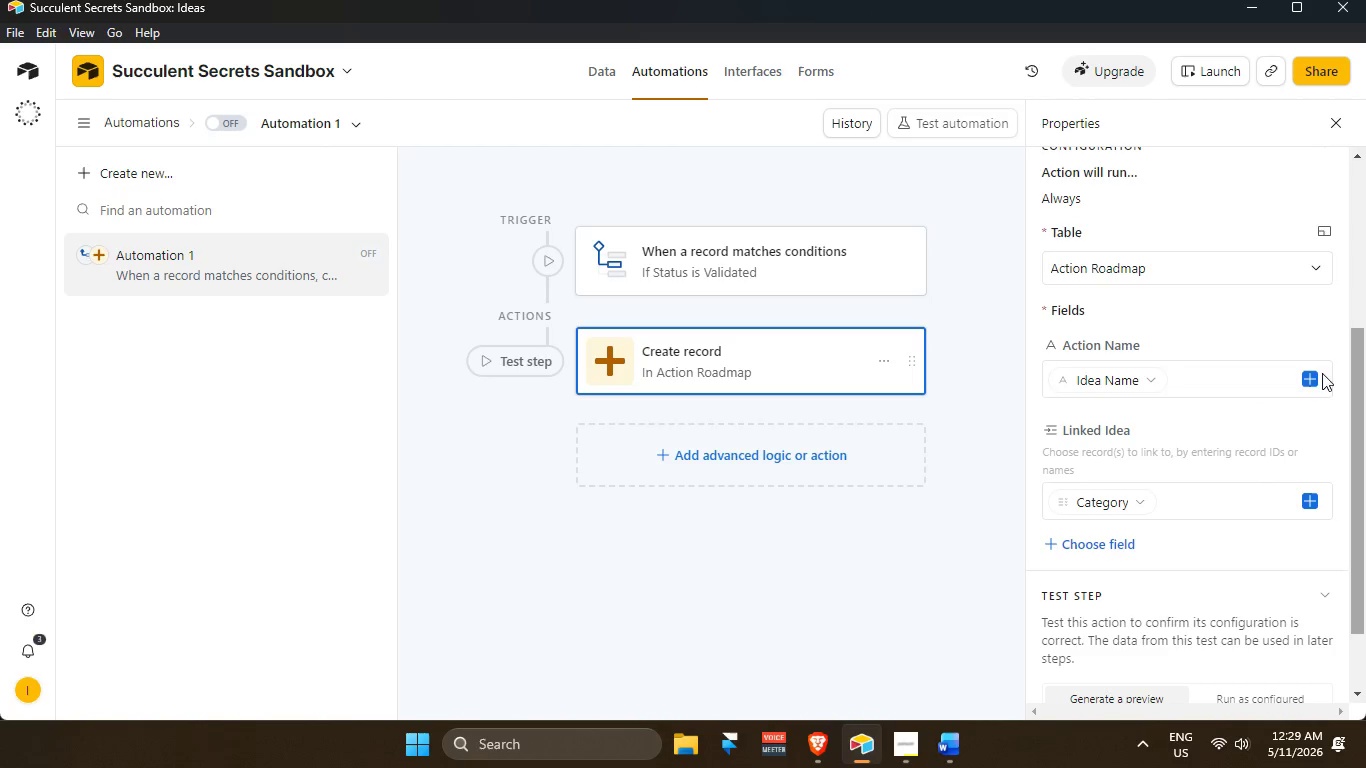 
wait(7.91)
 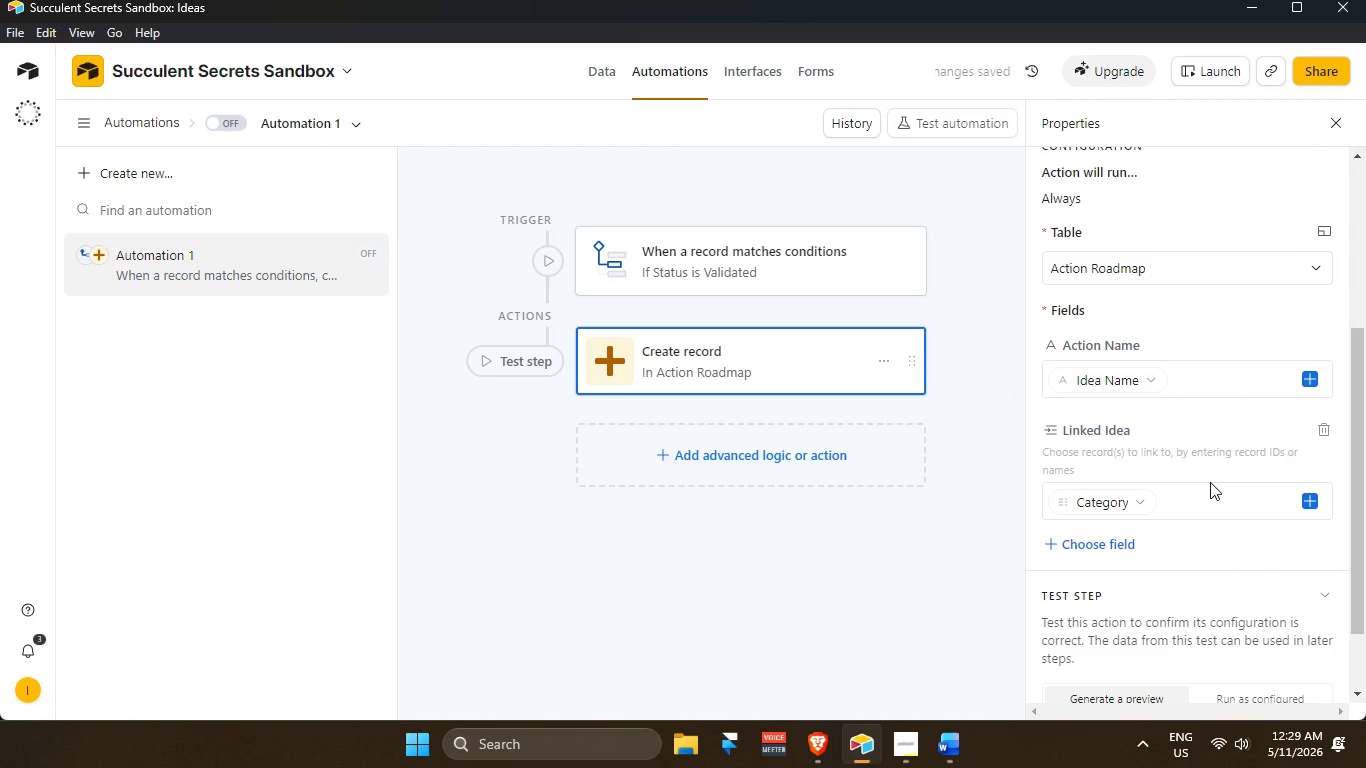 
left_click([1186, 508])
 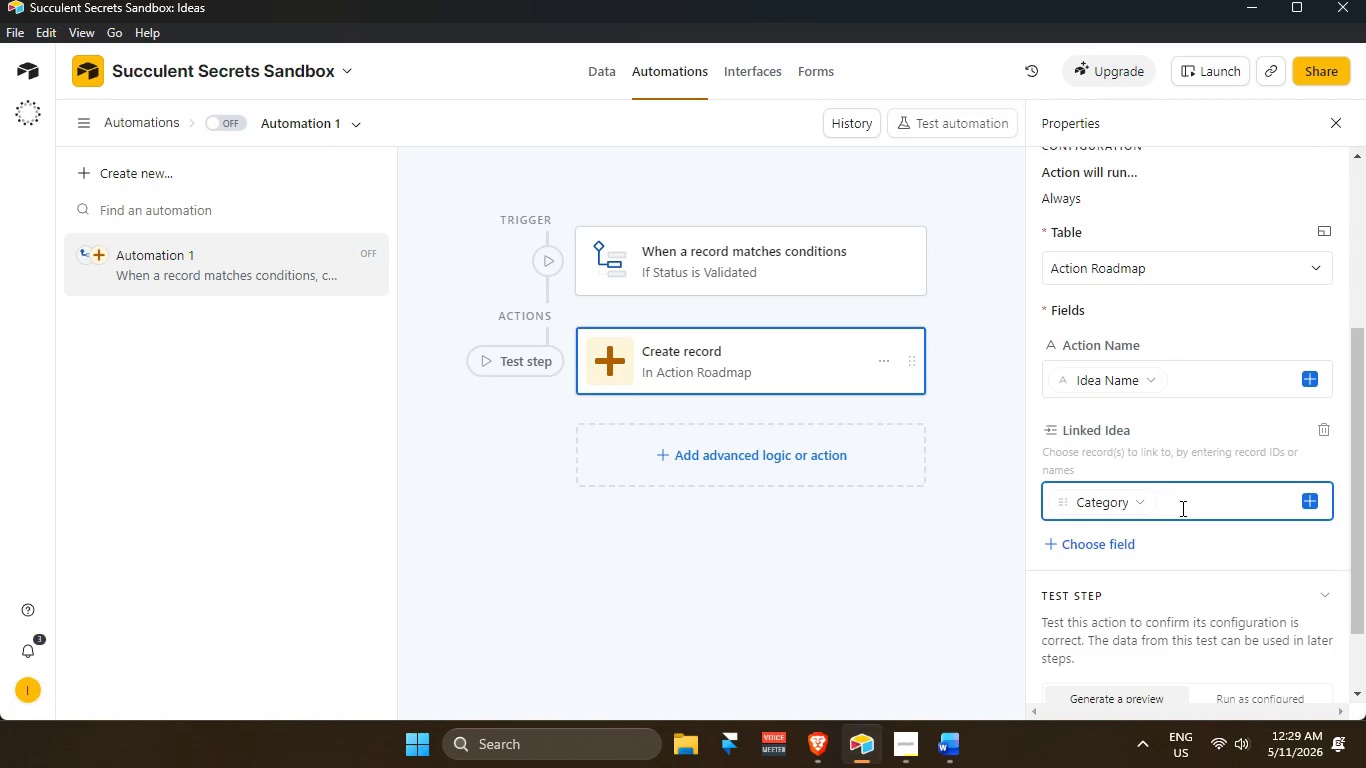 
key(Backspace)
 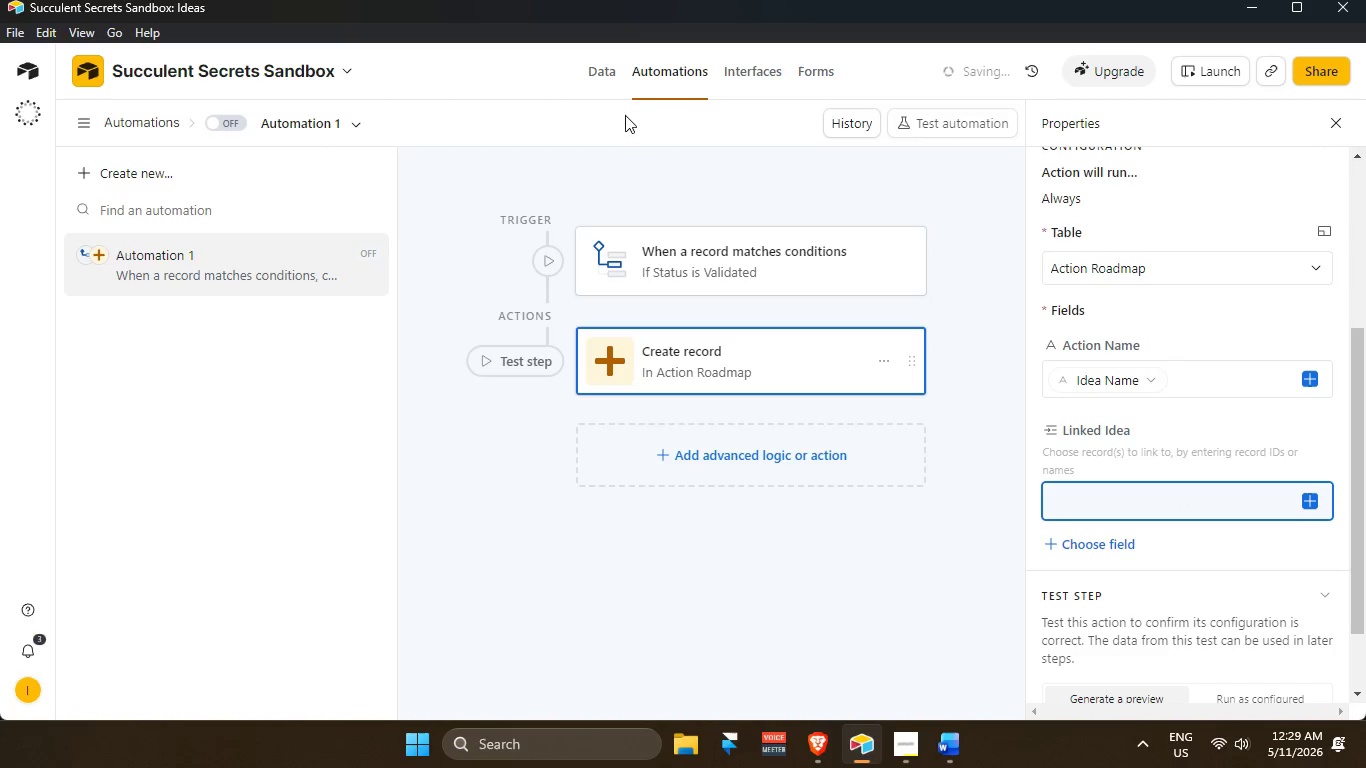 
left_click([614, 77])
 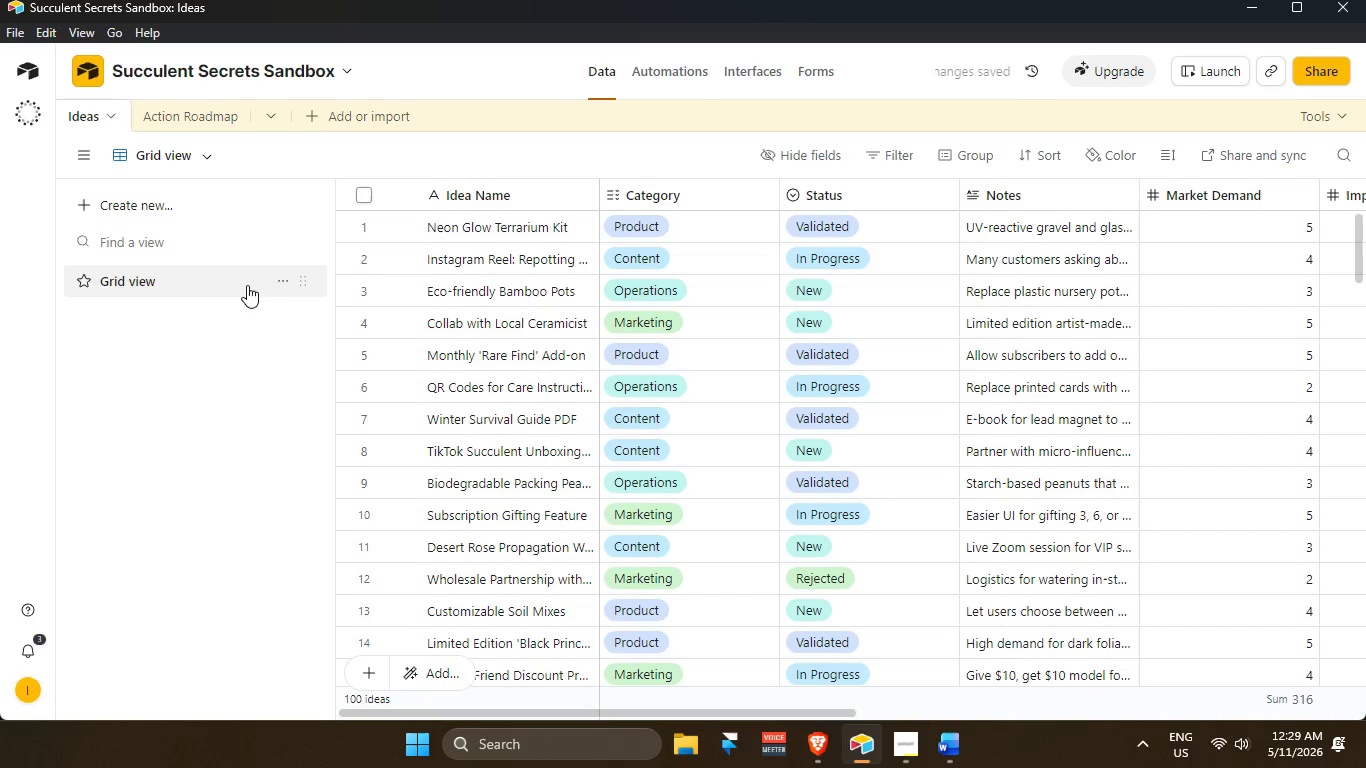 
scroll: coordinate [560, 287], scroll_direction: up, amount: 3.0
 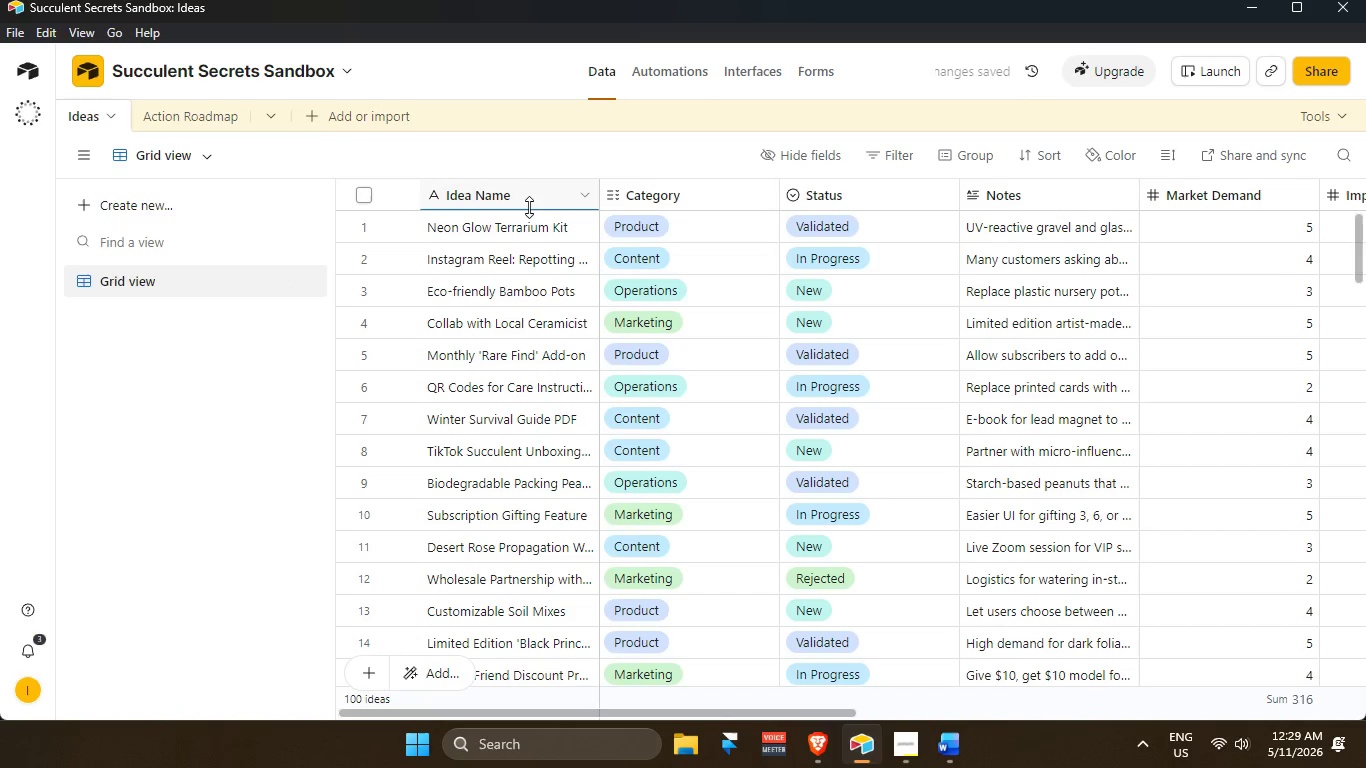 
mouse_move([505, 198])
 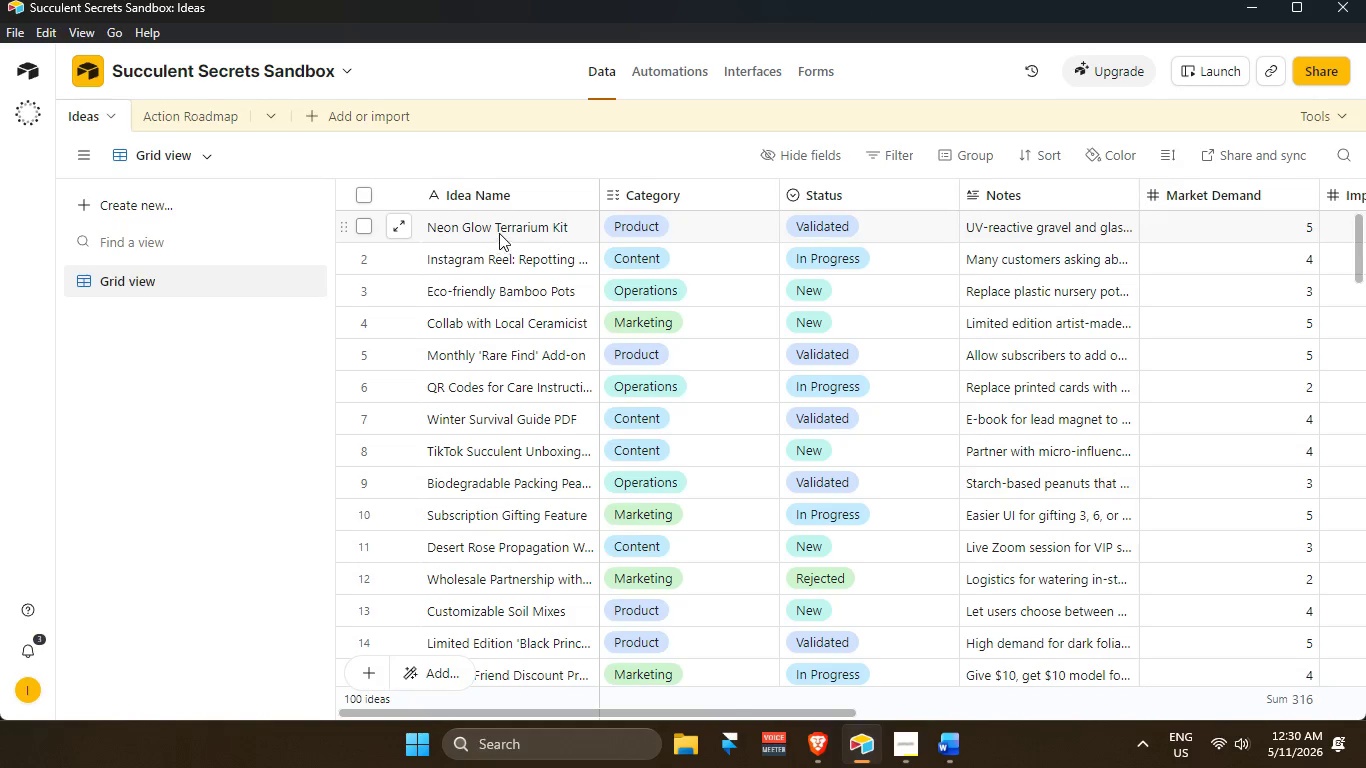 
double_click([499, 233])
 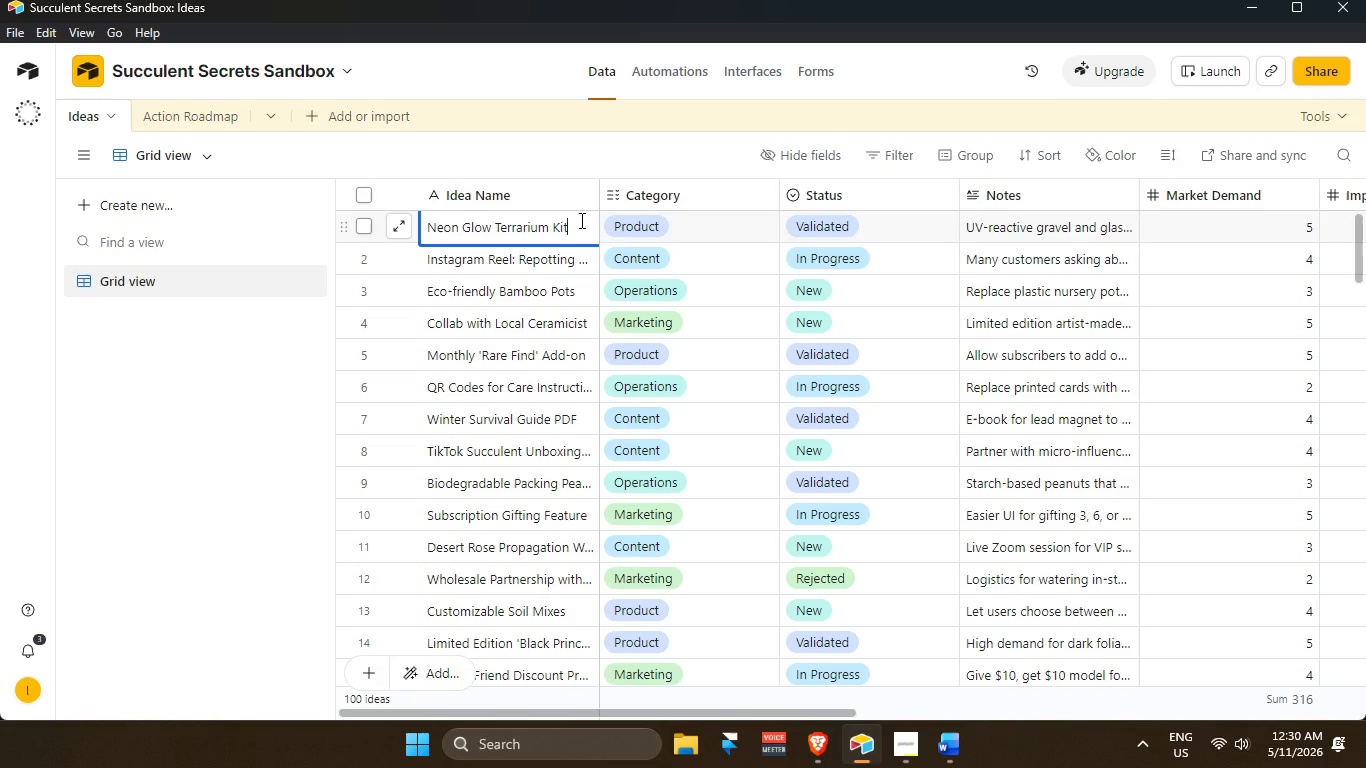 
double_click([580, 220])
 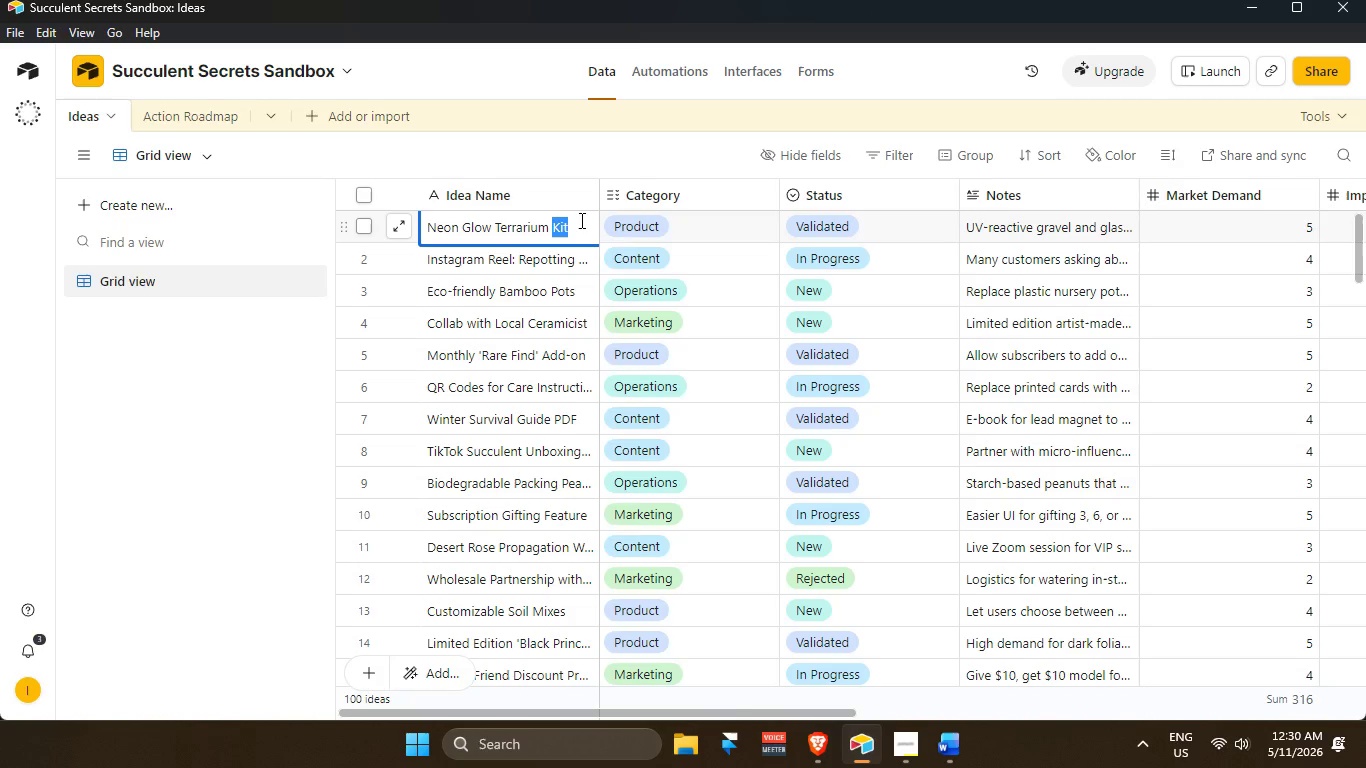 
left_click_drag(start_coordinate=[580, 220], to_coordinate=[429, 238])
 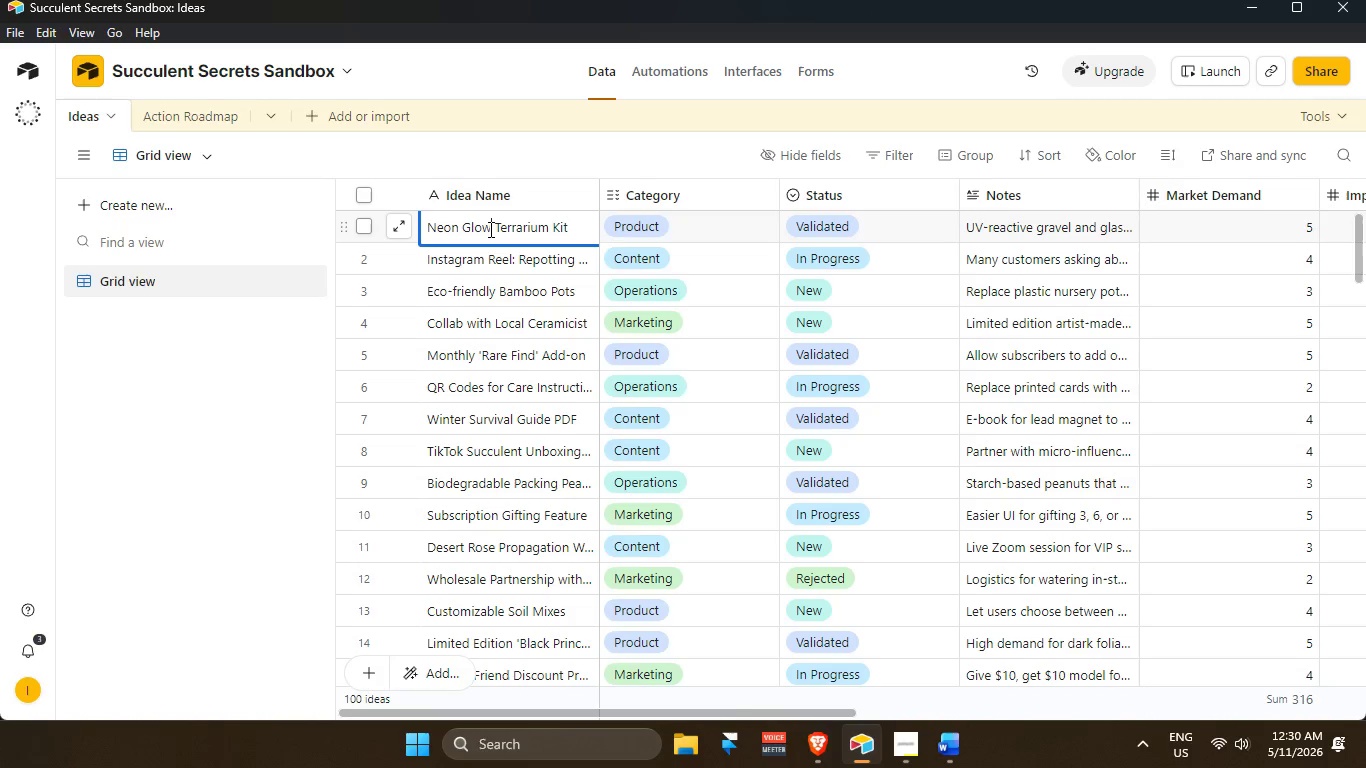 
double_click([489, 229])
 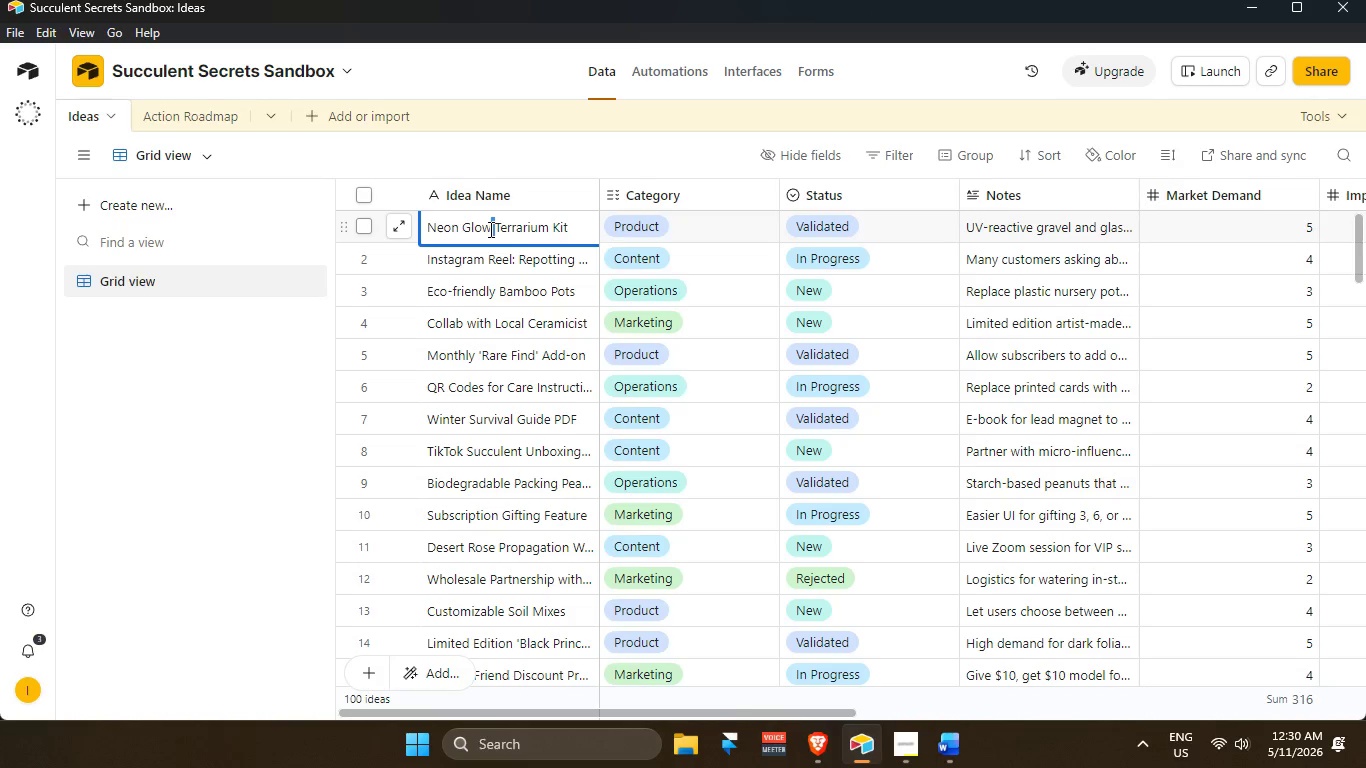 
triple_click([489, 229])
 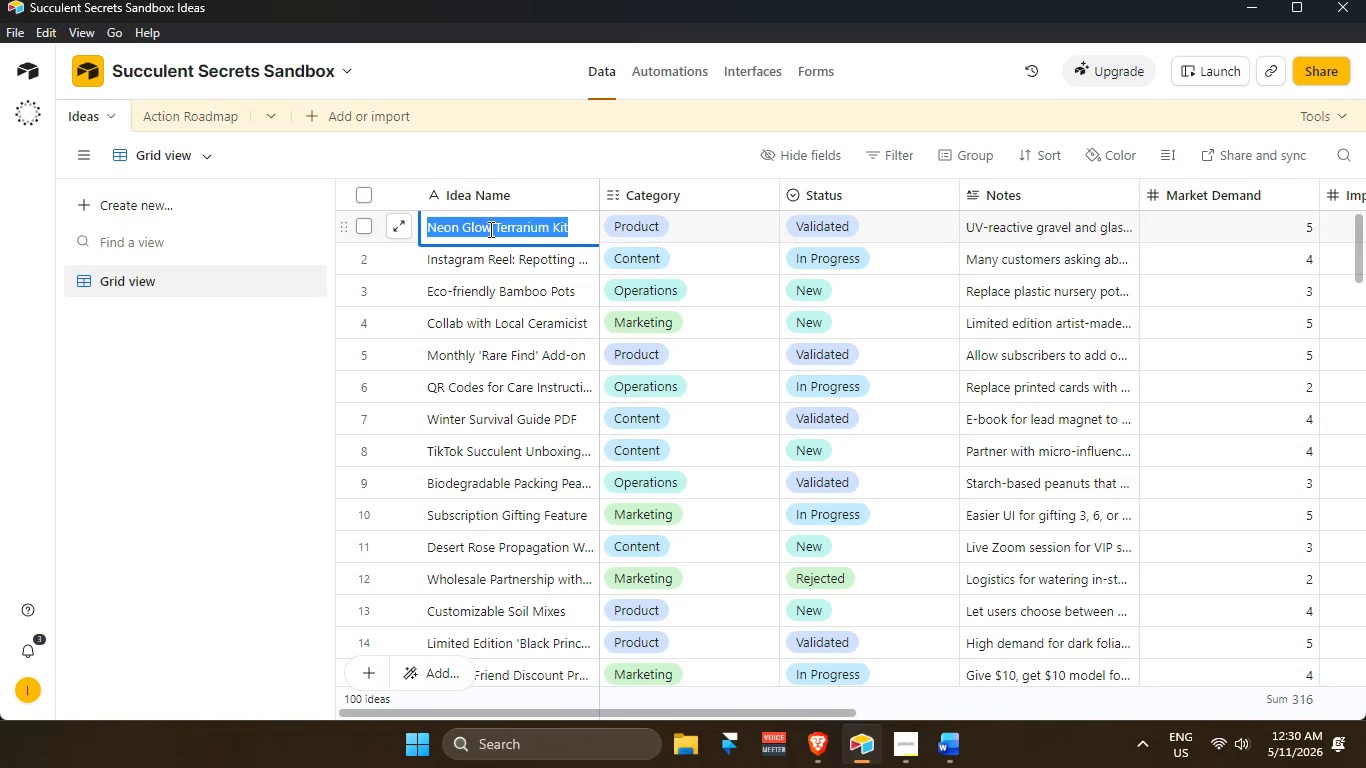 
triple_click([489, 229])
 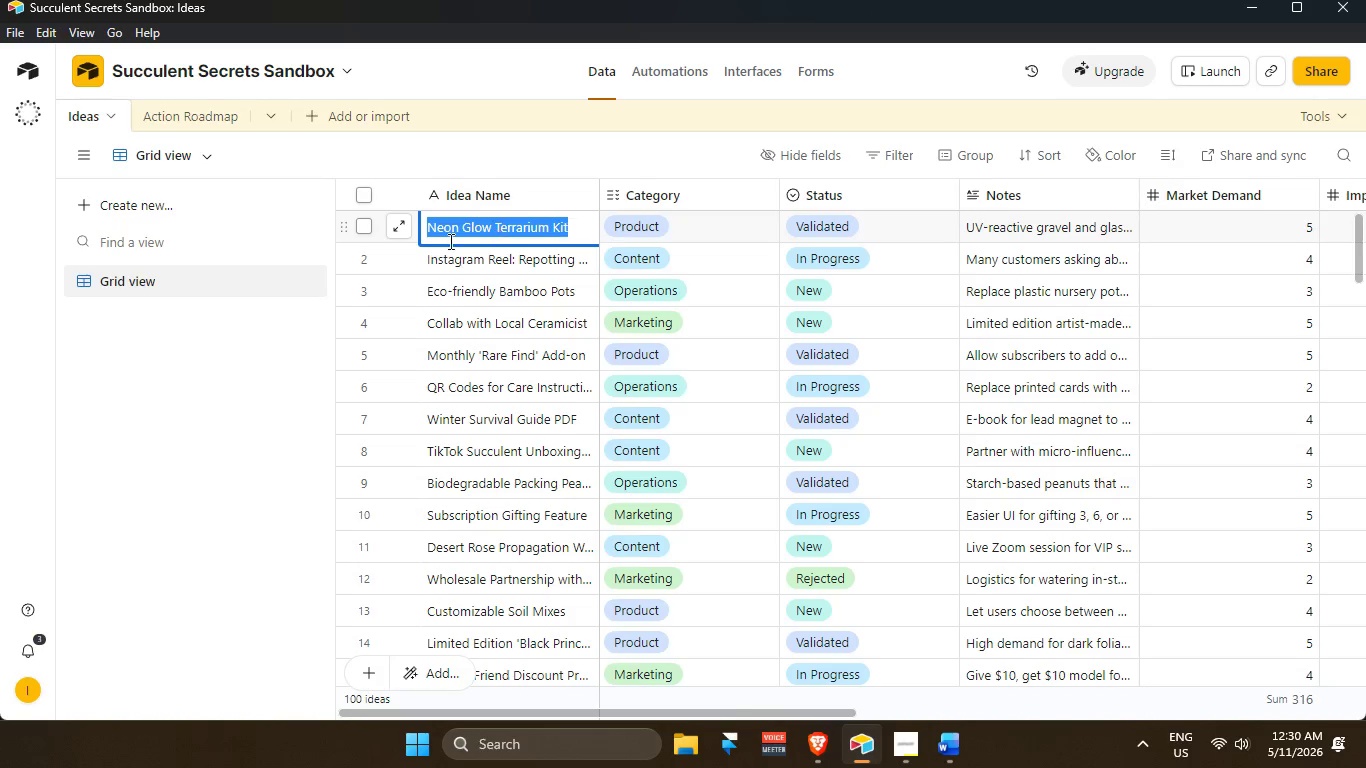 
left_click([394, 233])
 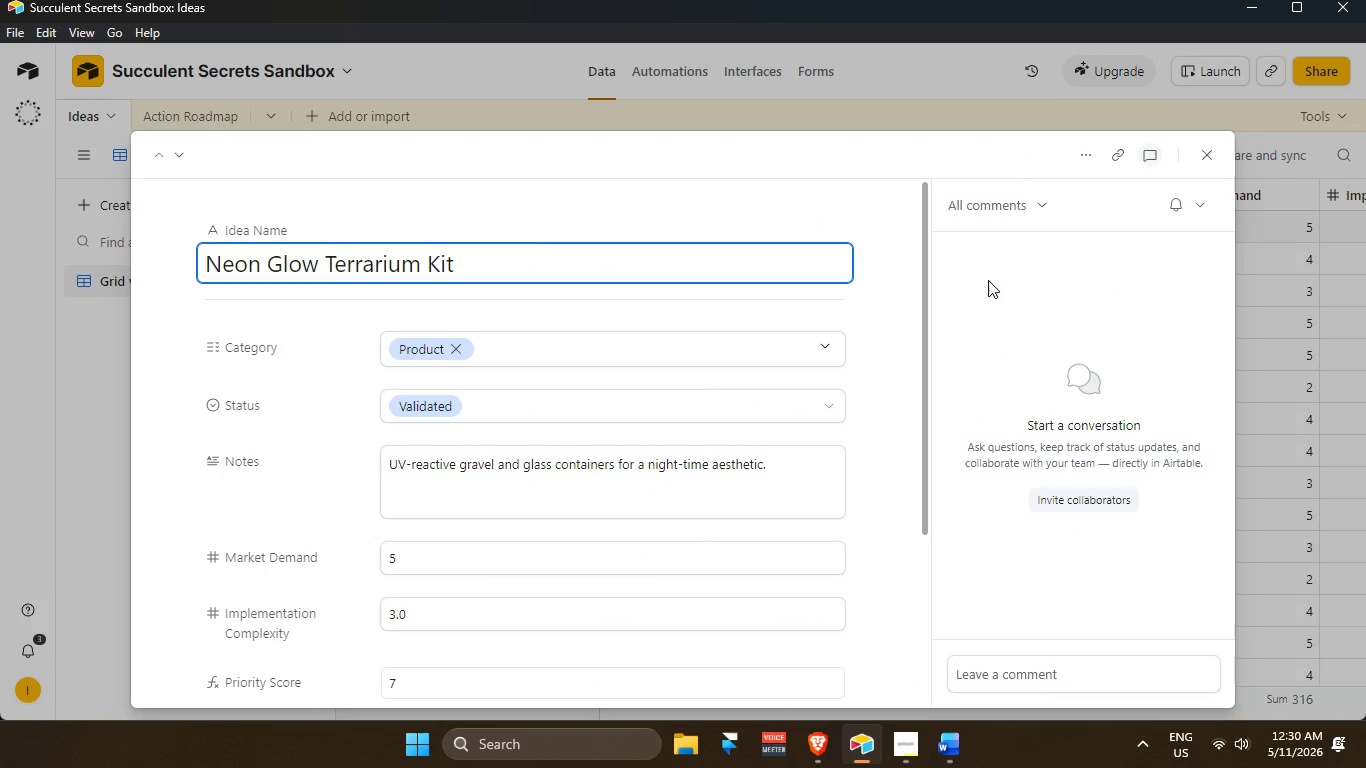 
left_click([1214, 154])
 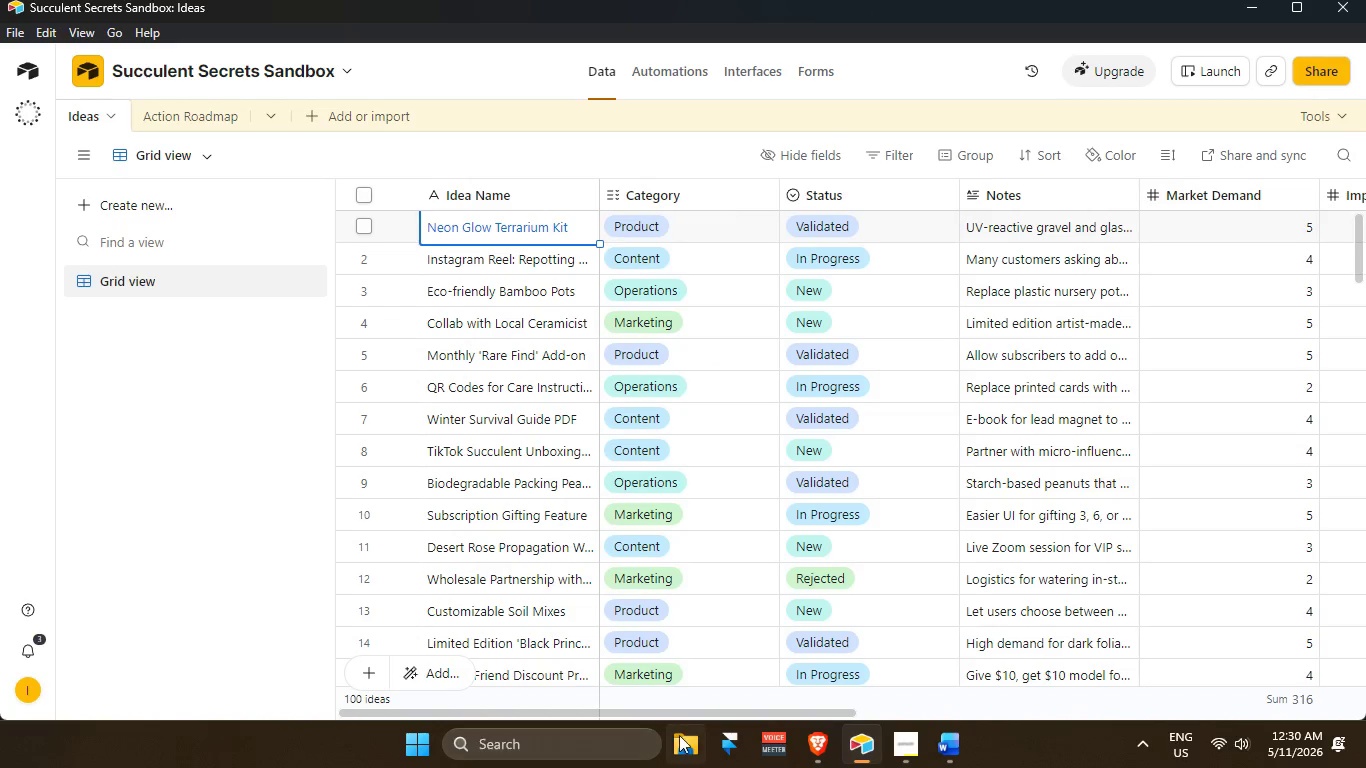 
left_click([700, 744])
 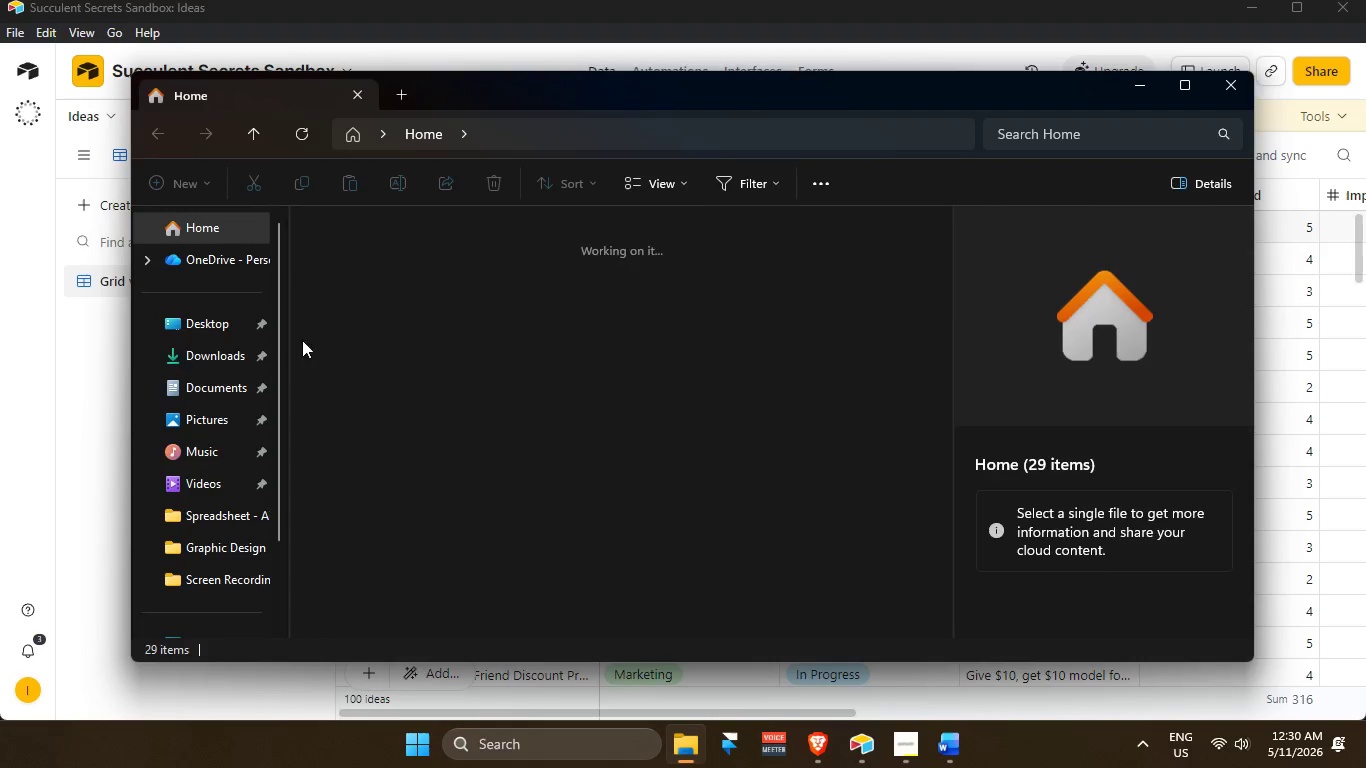 
left_click([213, 344])
 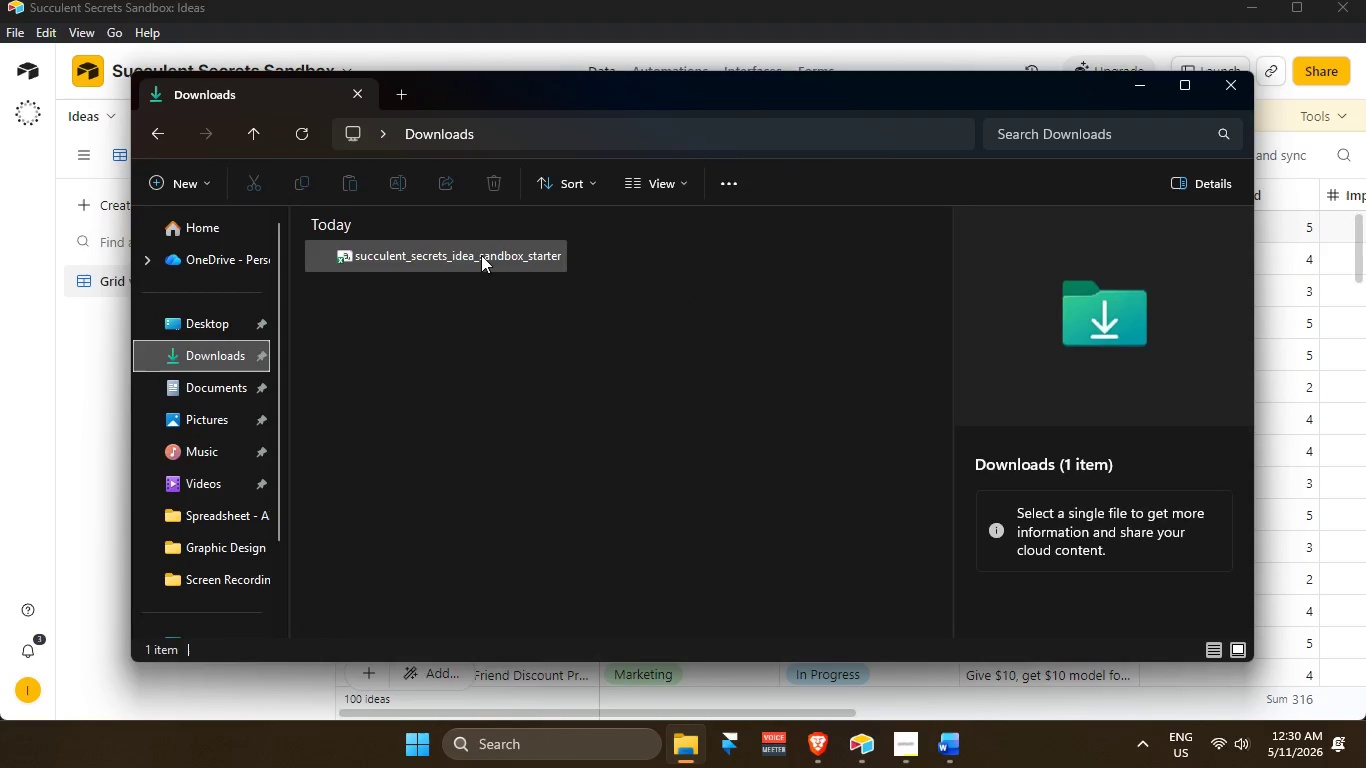 
double_click([480, 255])
 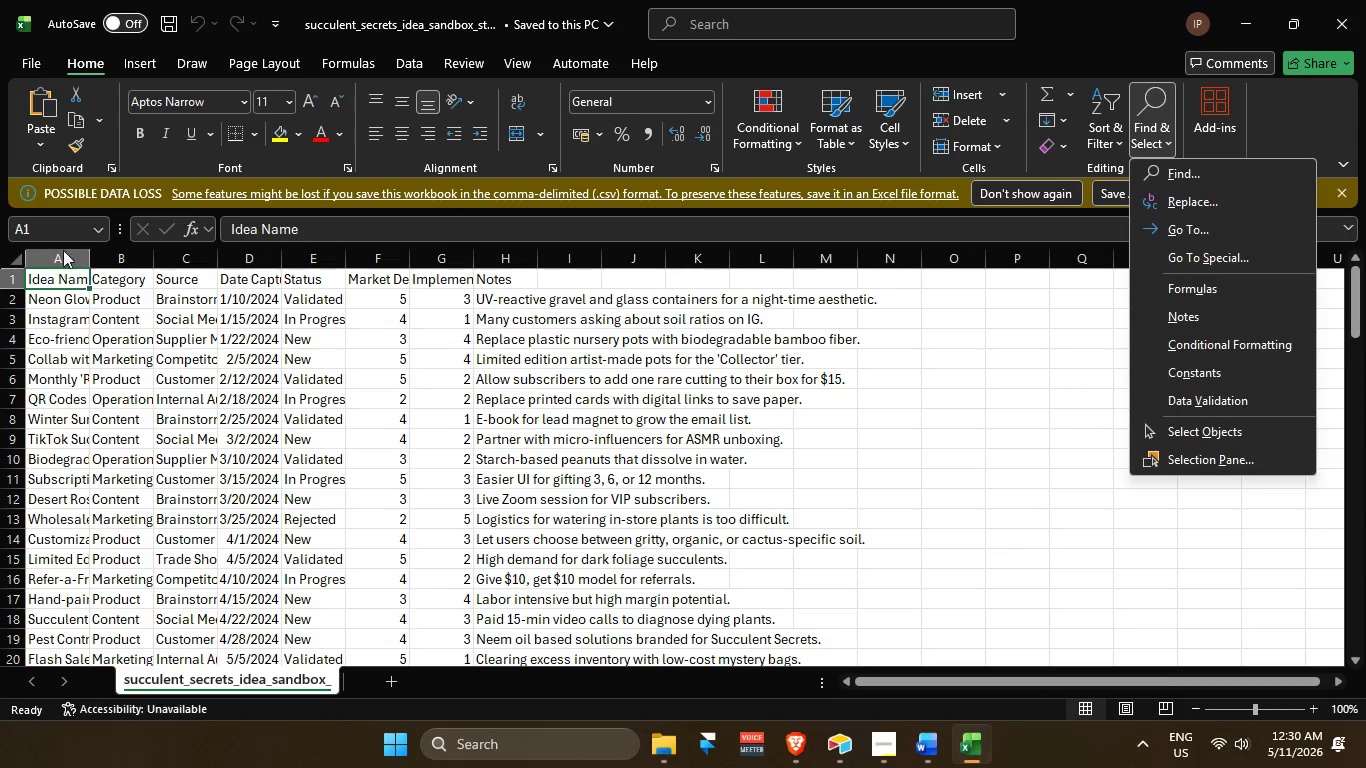 
left_click([55, 251])
 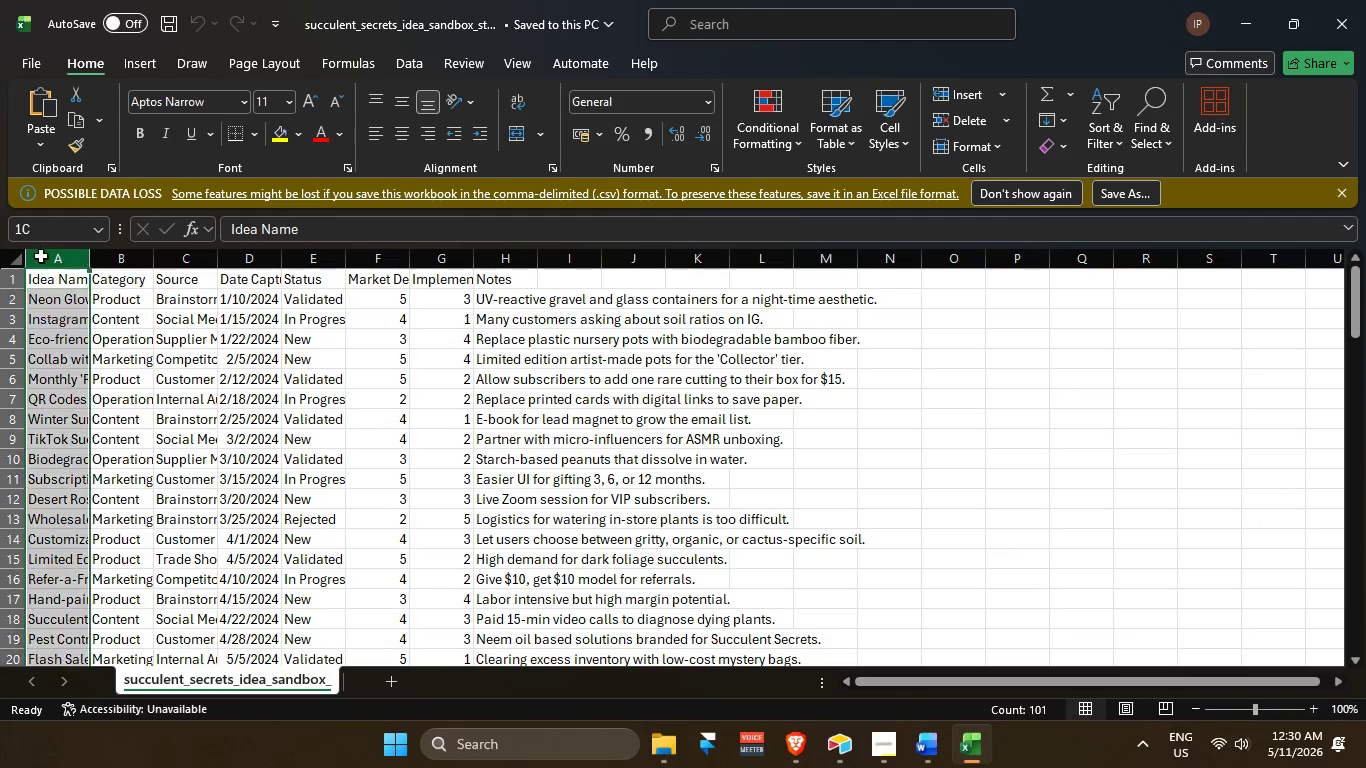 
left_click_drag(start_coordinate=[41, 256], to_coordinate=[825, 270])
 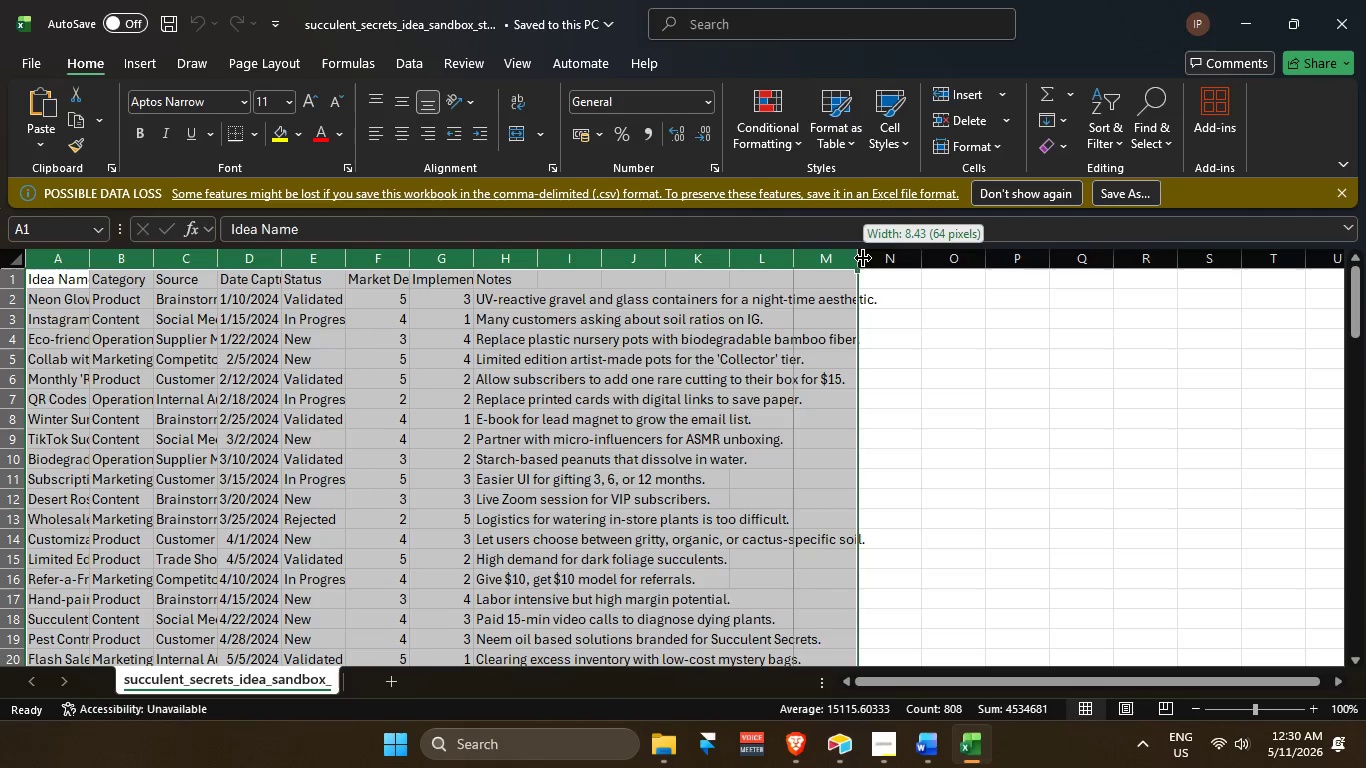 
double_click([863, 258])
 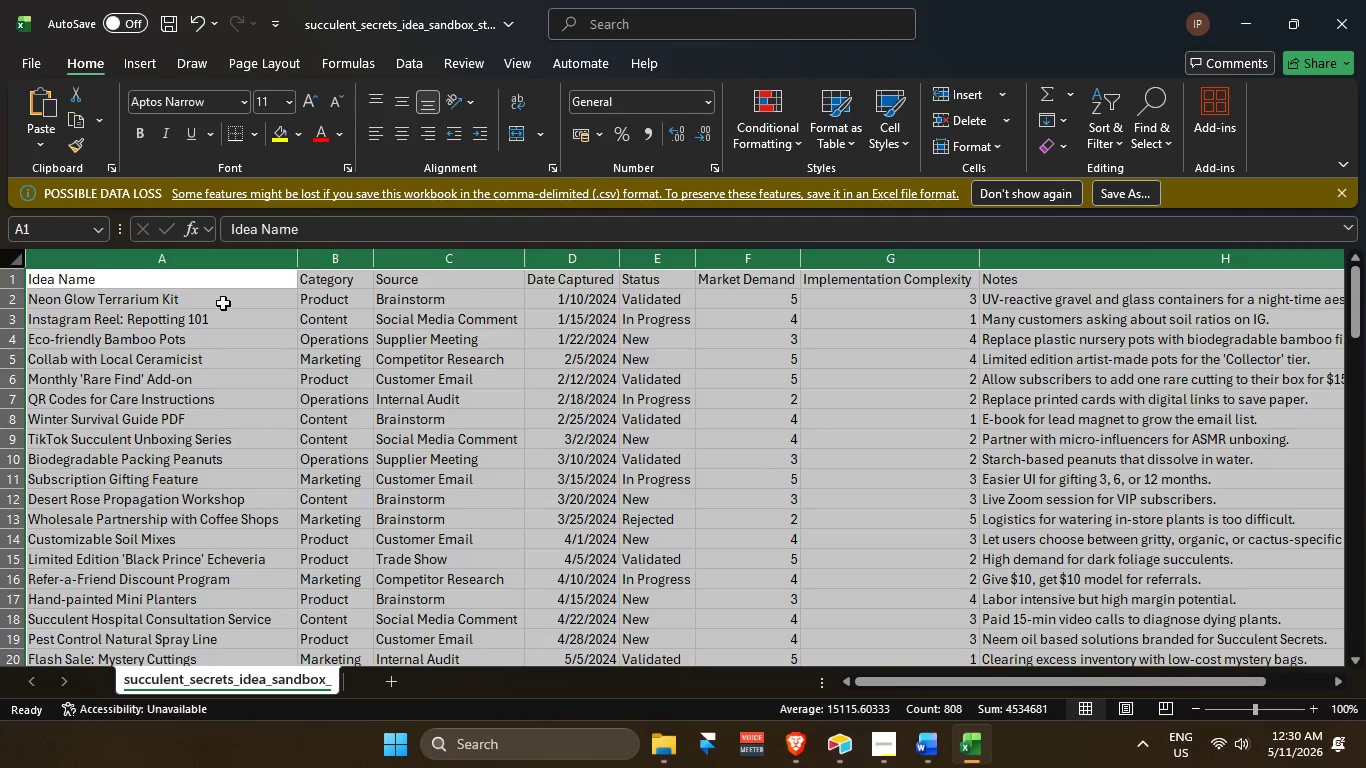 
left_click([223, 292])
 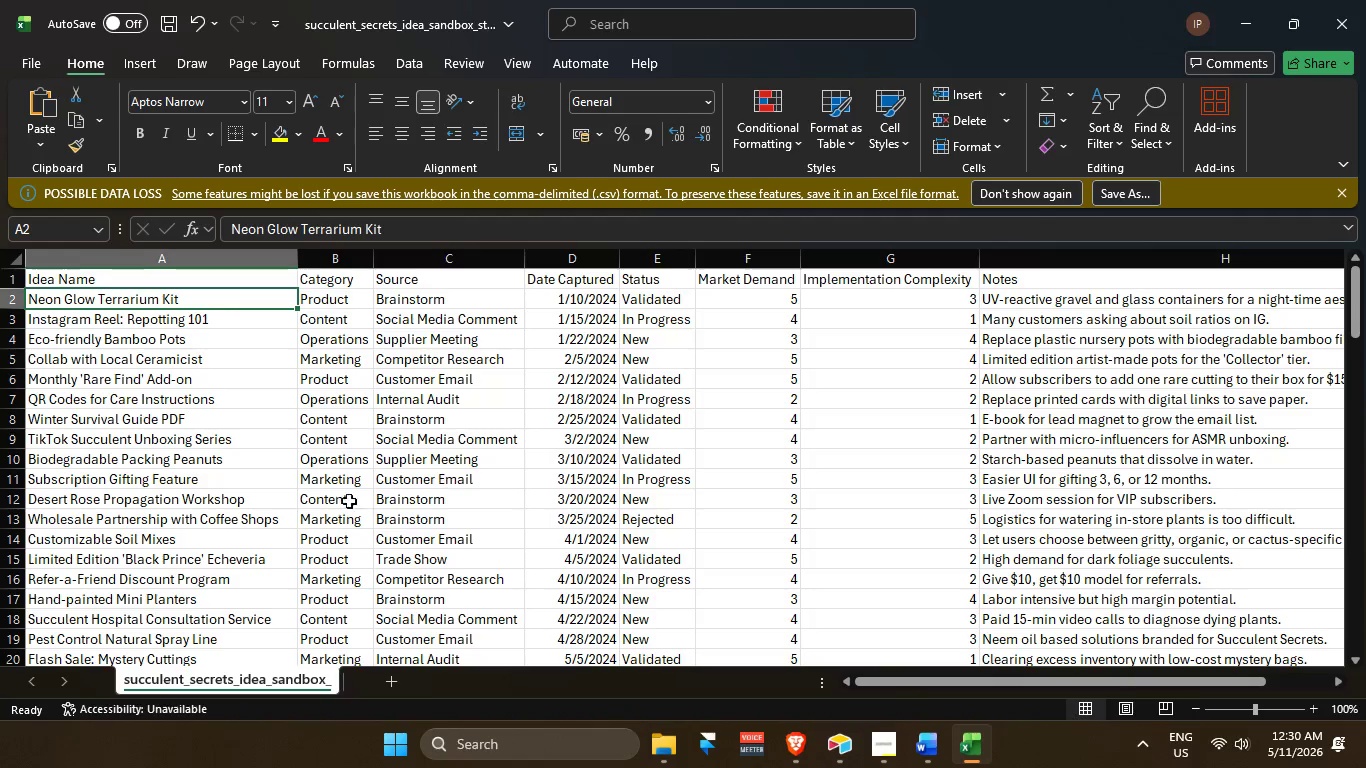 
scroll: coordinate [250, 516], scroll_direction: up, amount: 3.0
 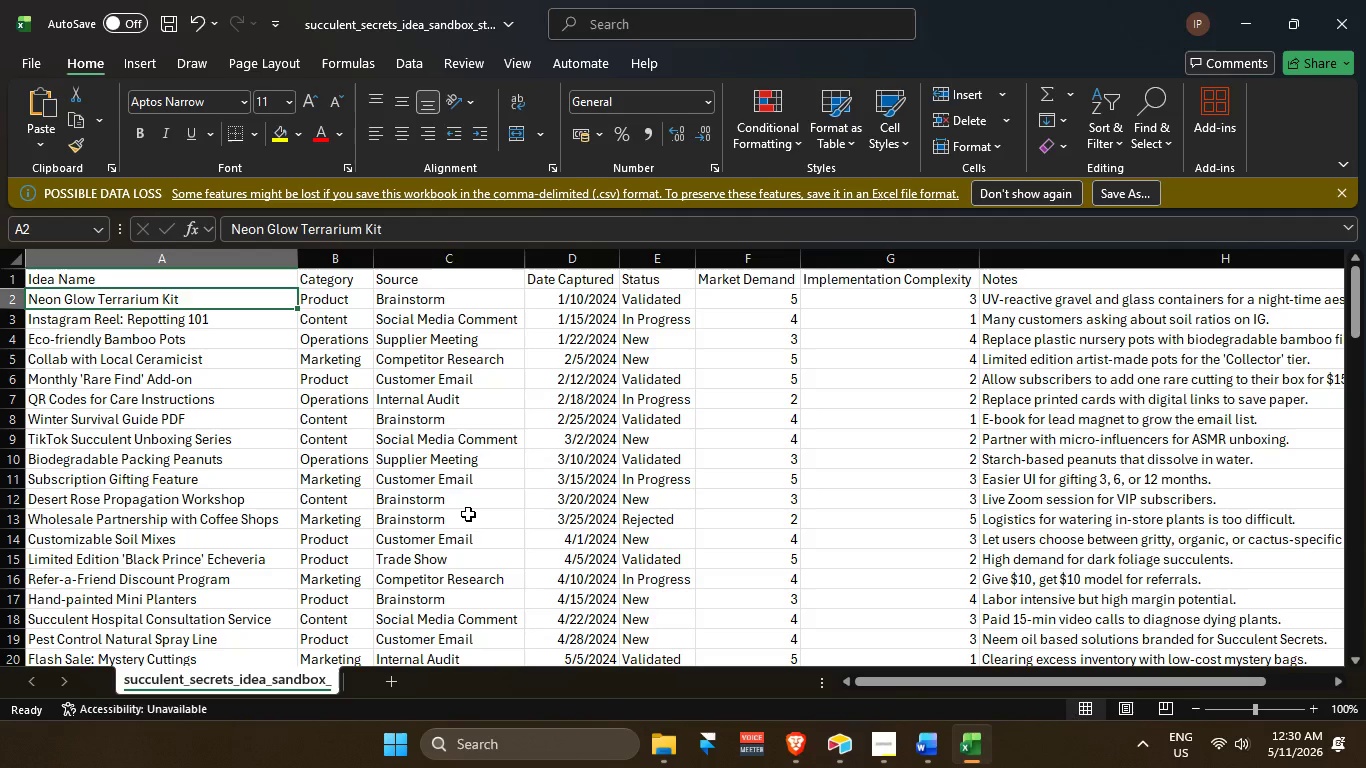 
wait(25.08)
 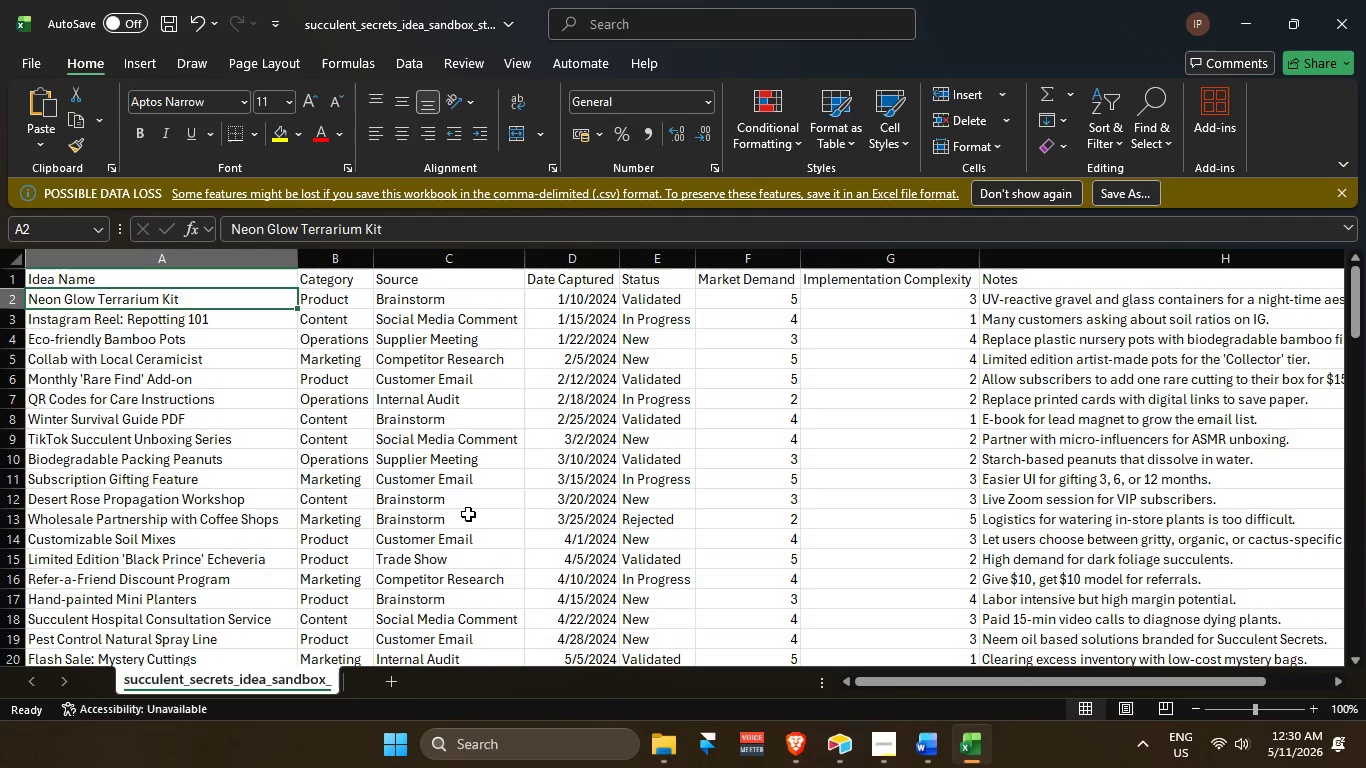 
scroll: coordinate [546, 568], scroll_direction: up, amount: 4.0
 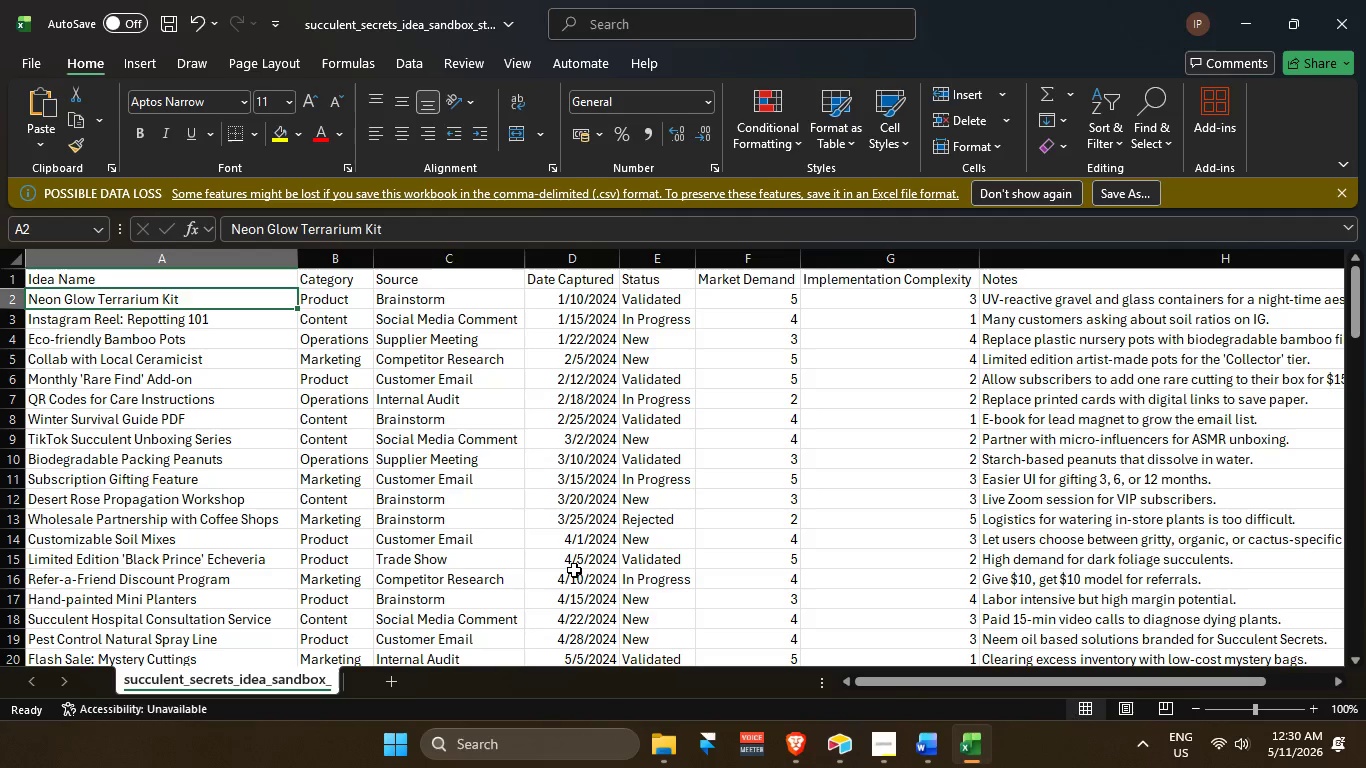 
key(Alt+AltLeft)
 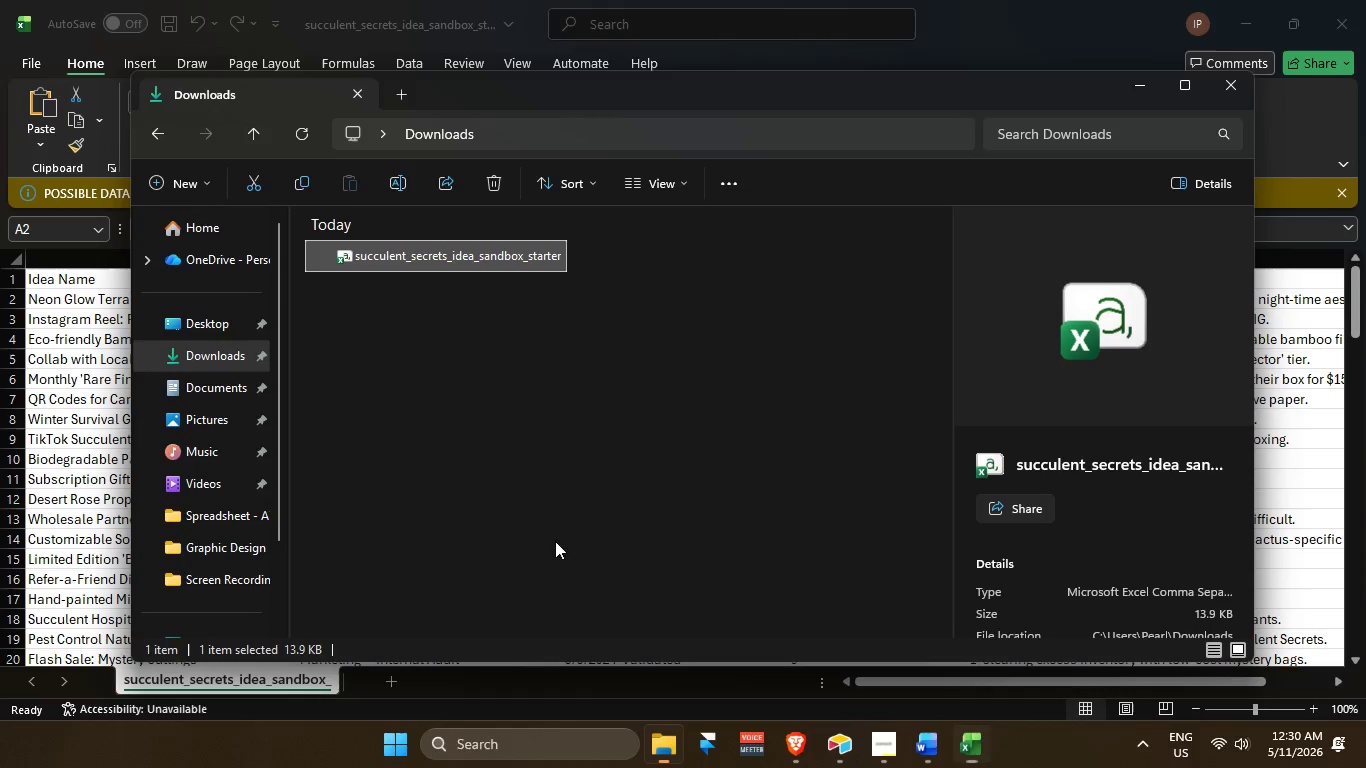 
key(Alt+Tab)
 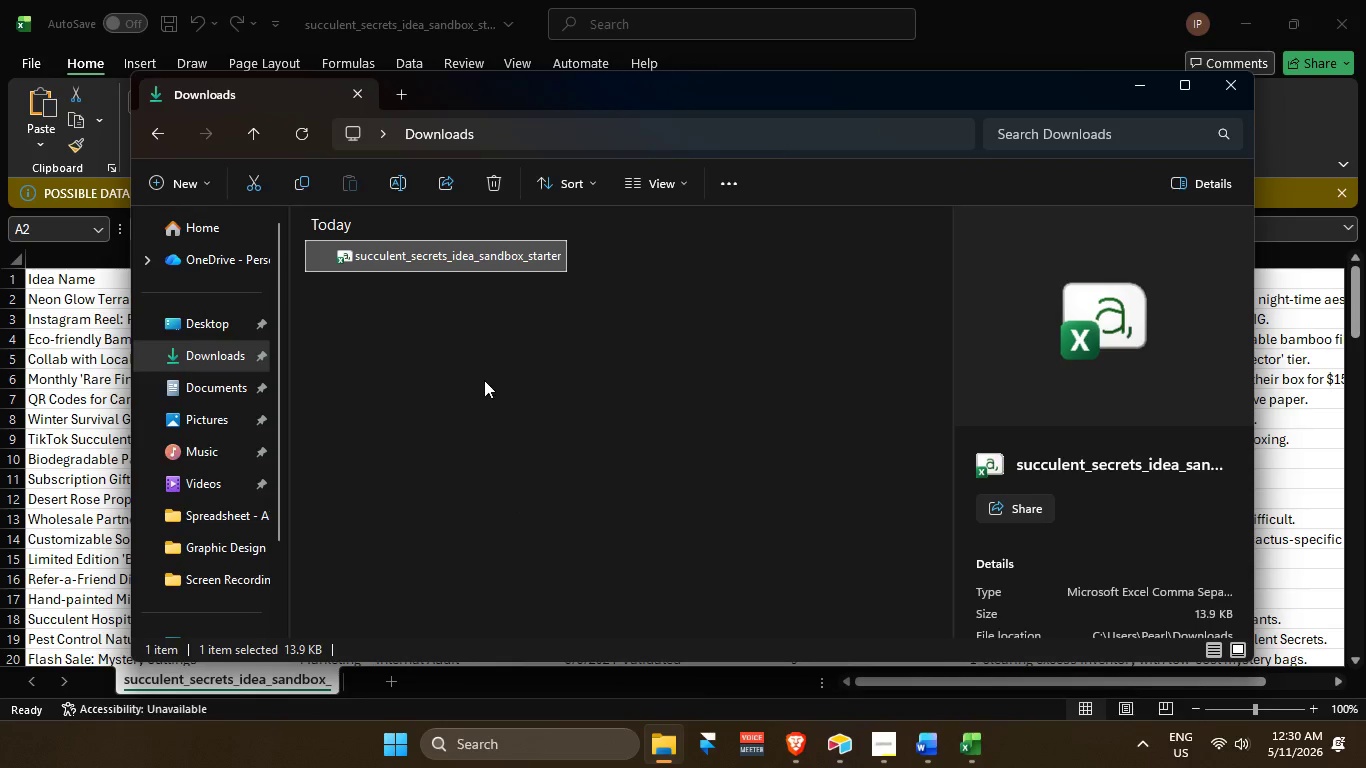 
key(Alt+AltLeft)
 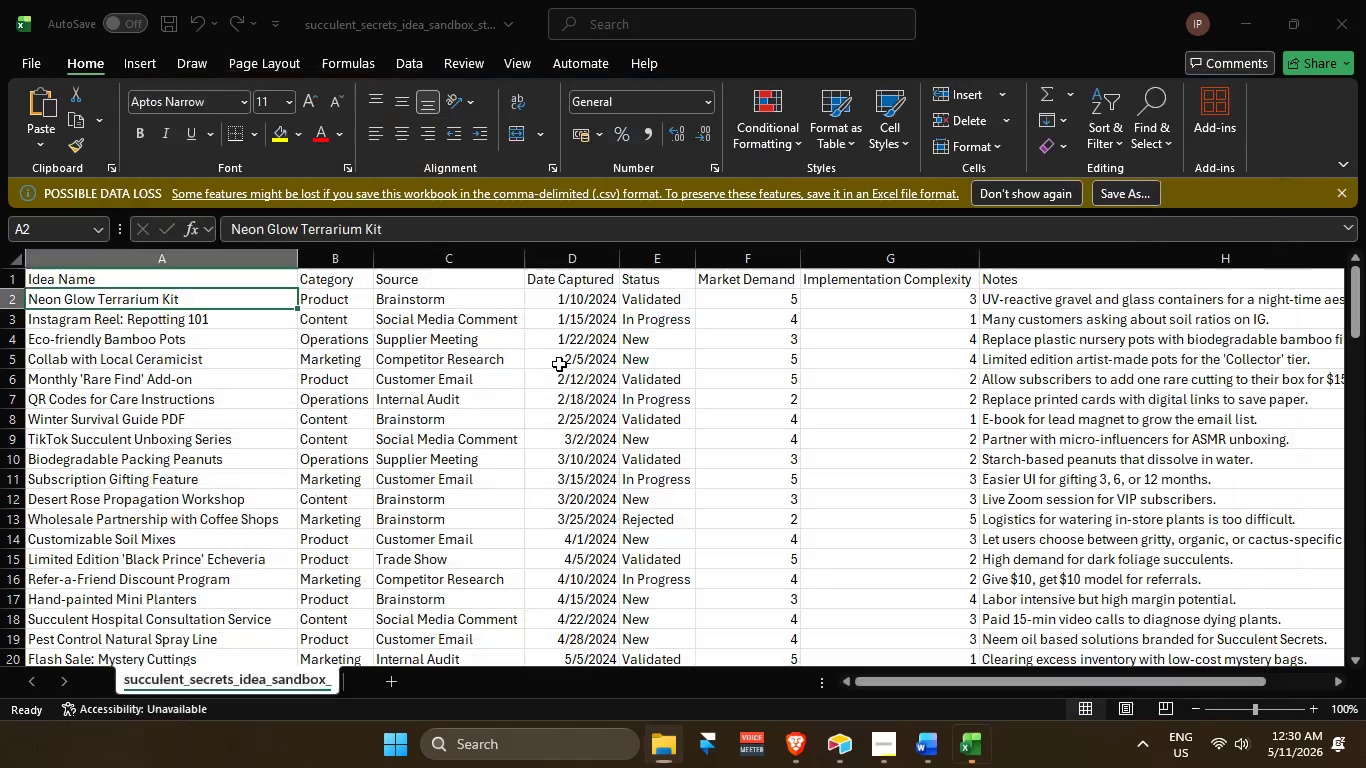 
key(Alt+Tab)
 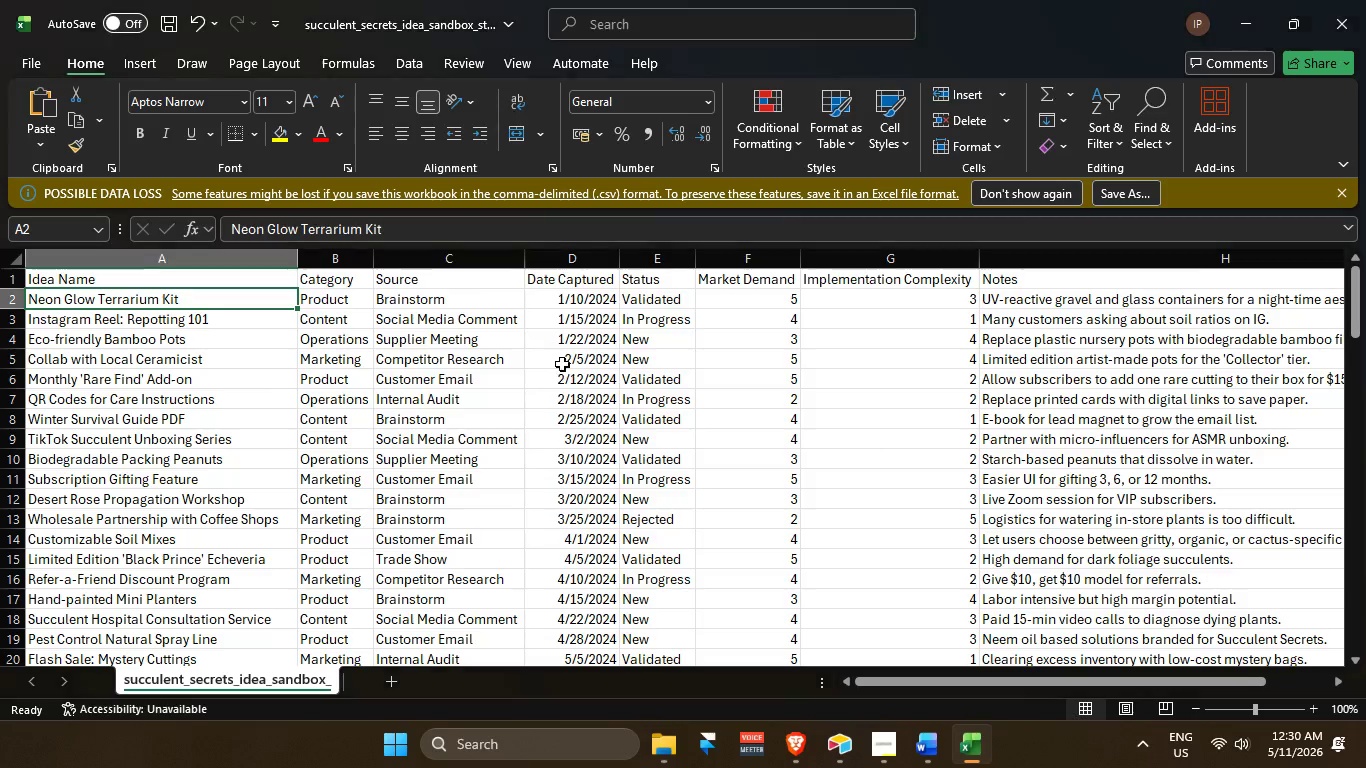 
key(Alt+Tab)
 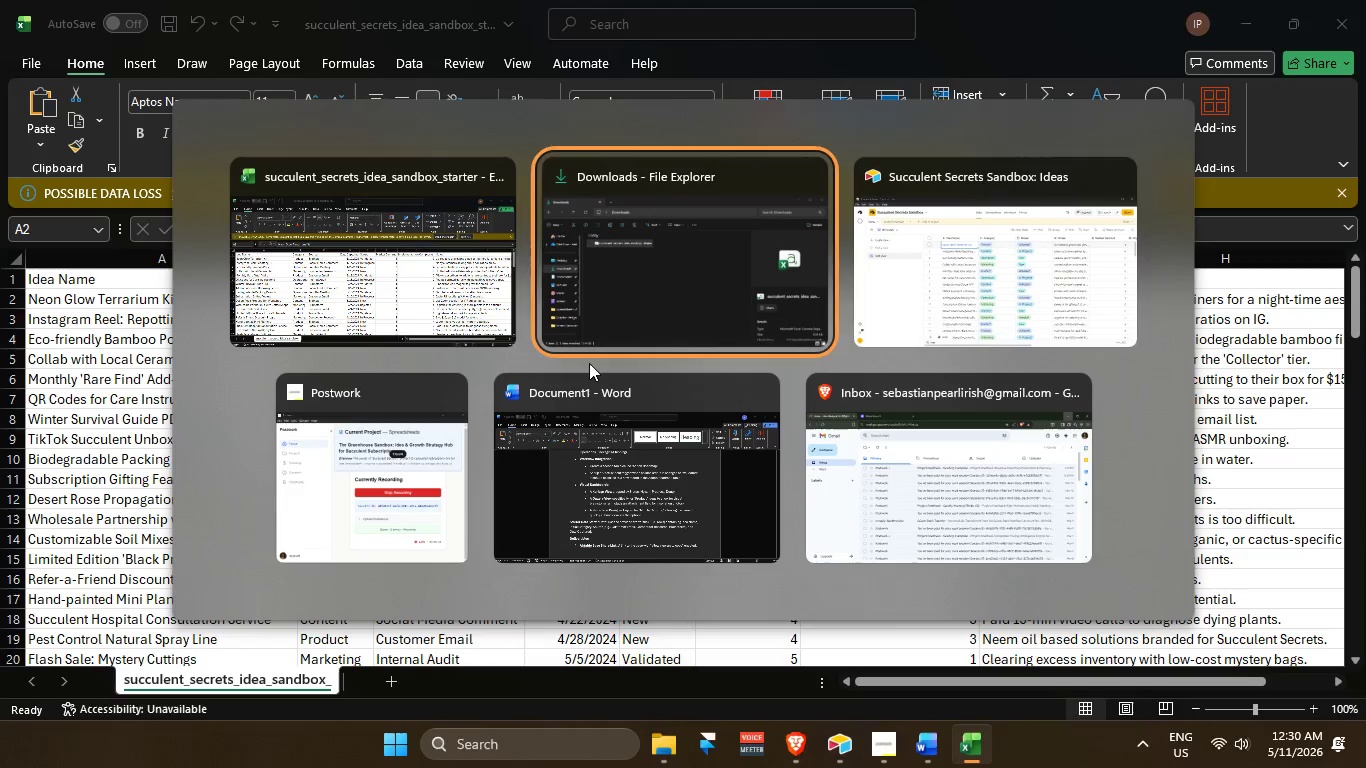 
key(Alt+Tab)
 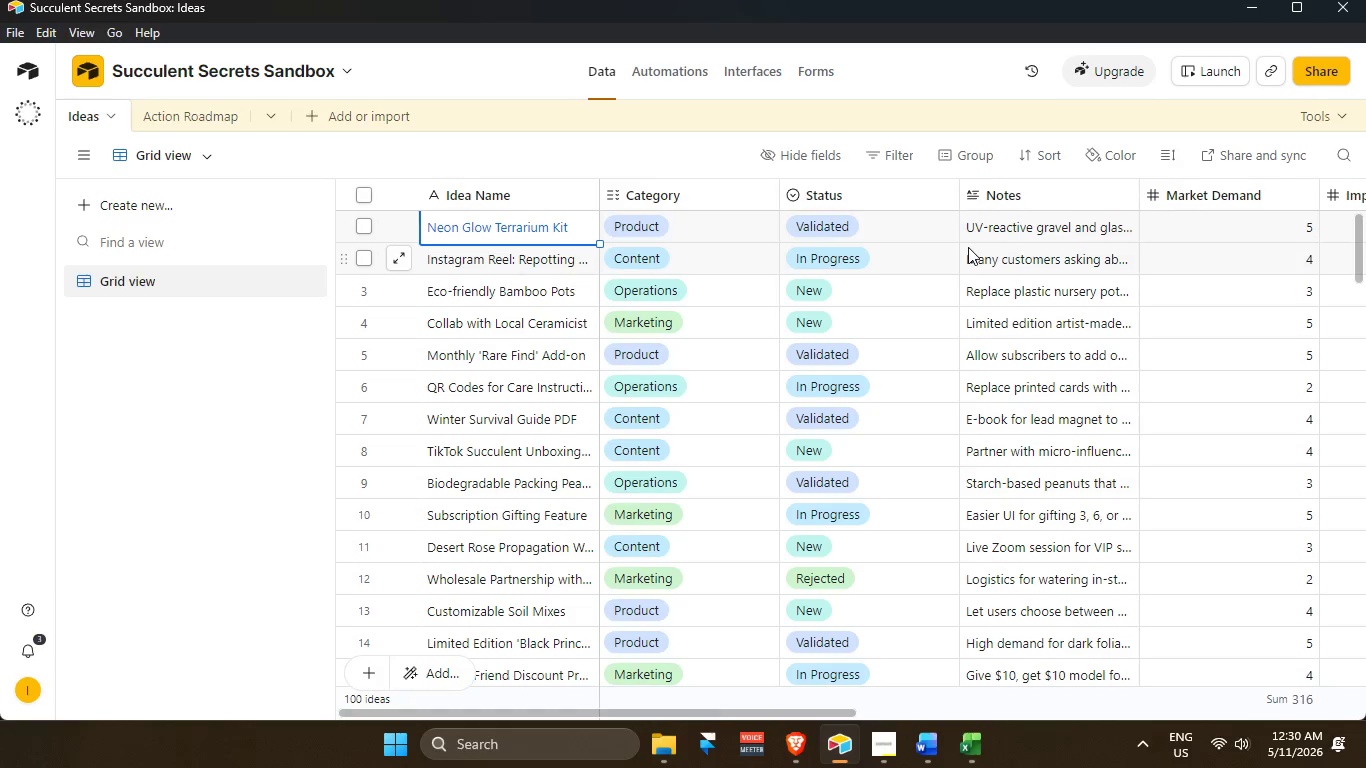 
scroll: coordinate [502, 332], scroll_direction: up, amount: 4.0
 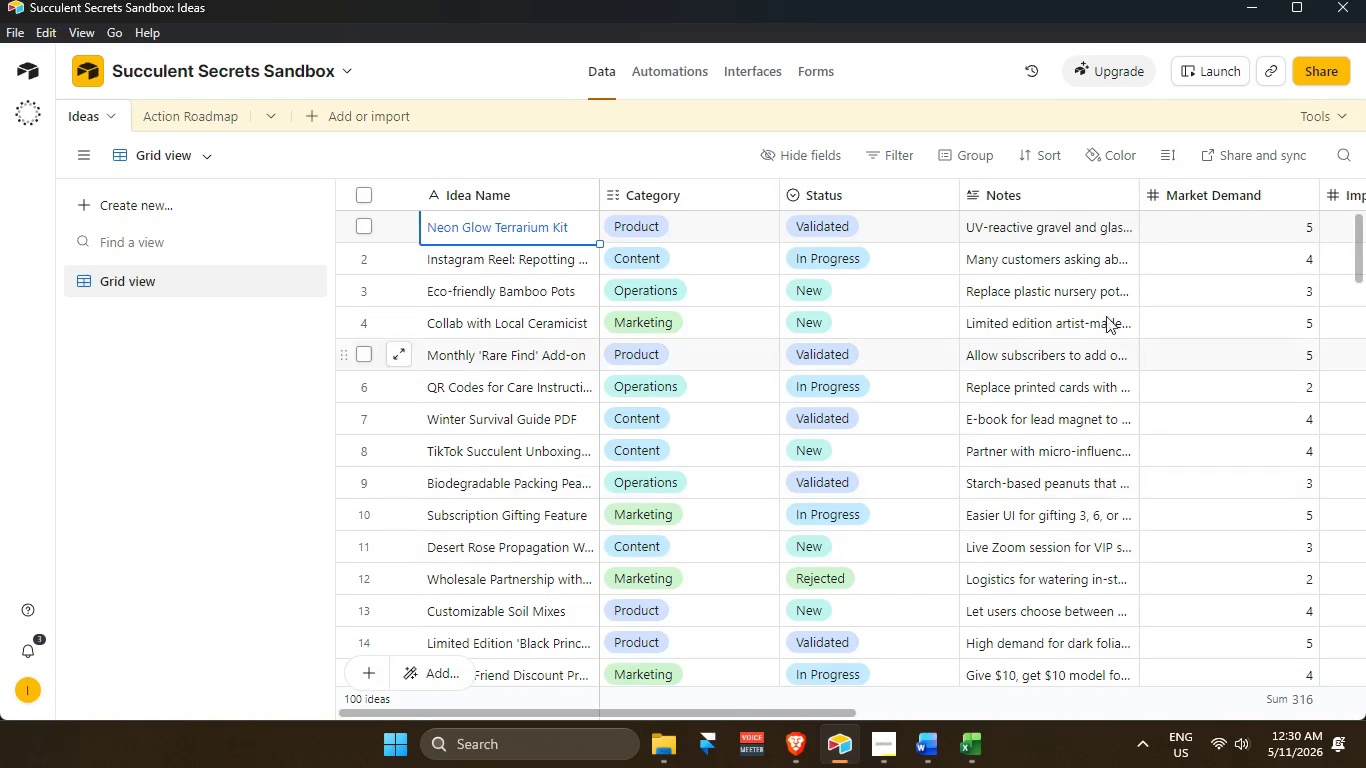 
left_click([1070, 223])
 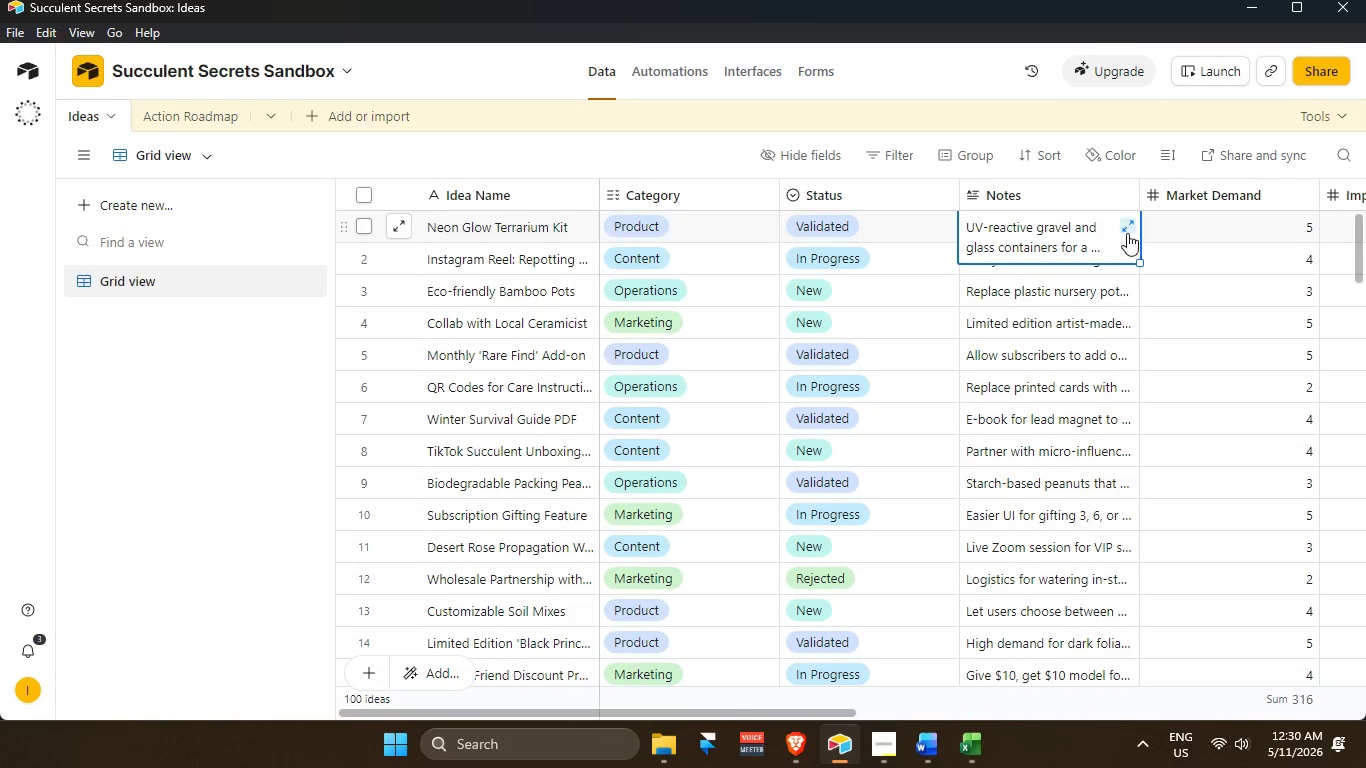 
left_click([1121, 230])
 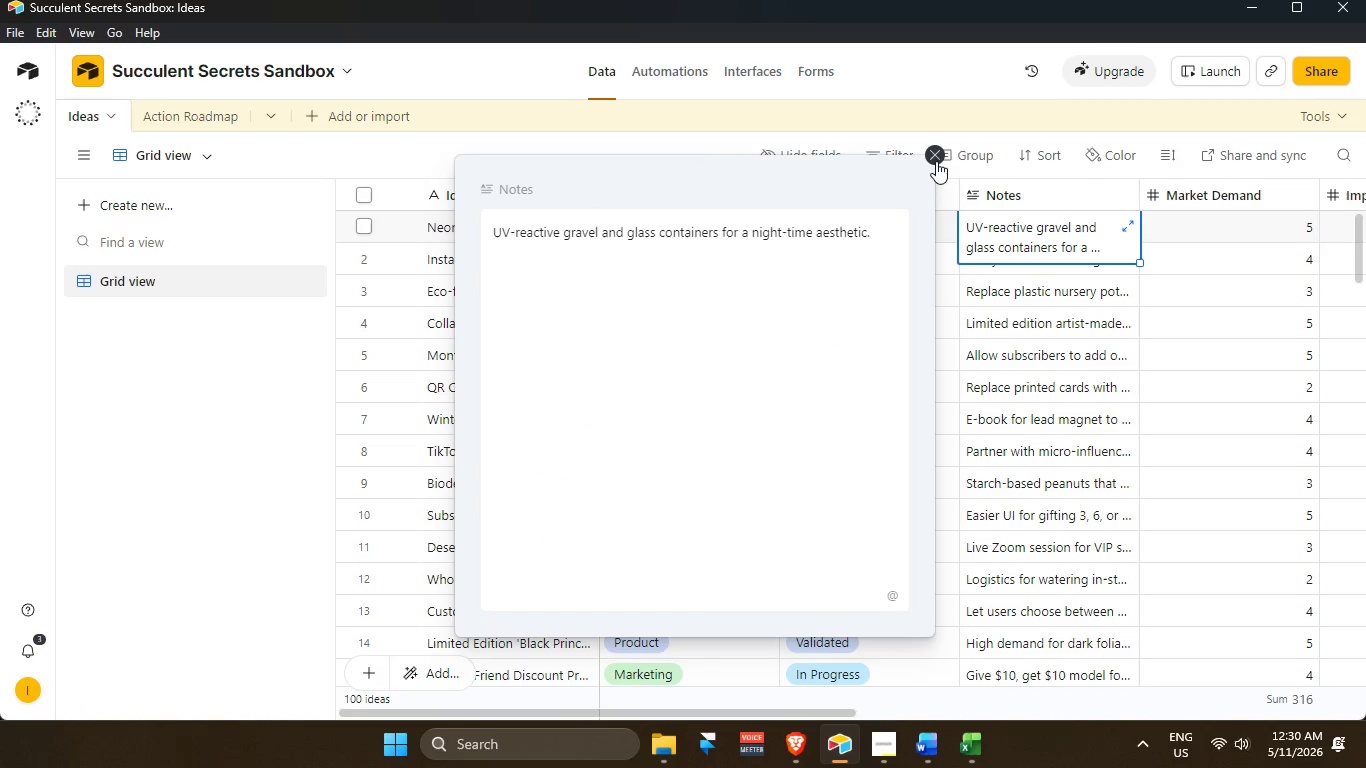 
left_click([937, 154])
 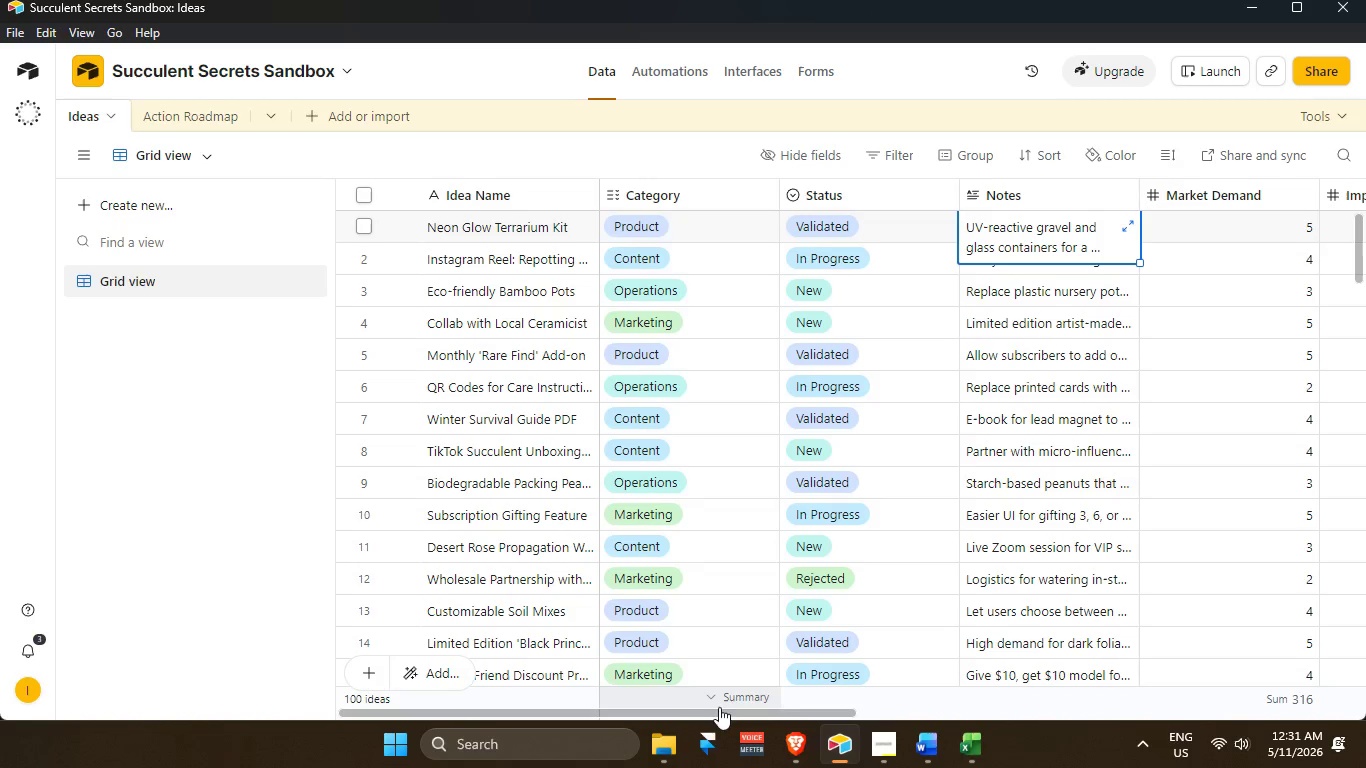 
left_click_drag(start_coordinate=[719, 715], to_coordinate=[369, 655])
 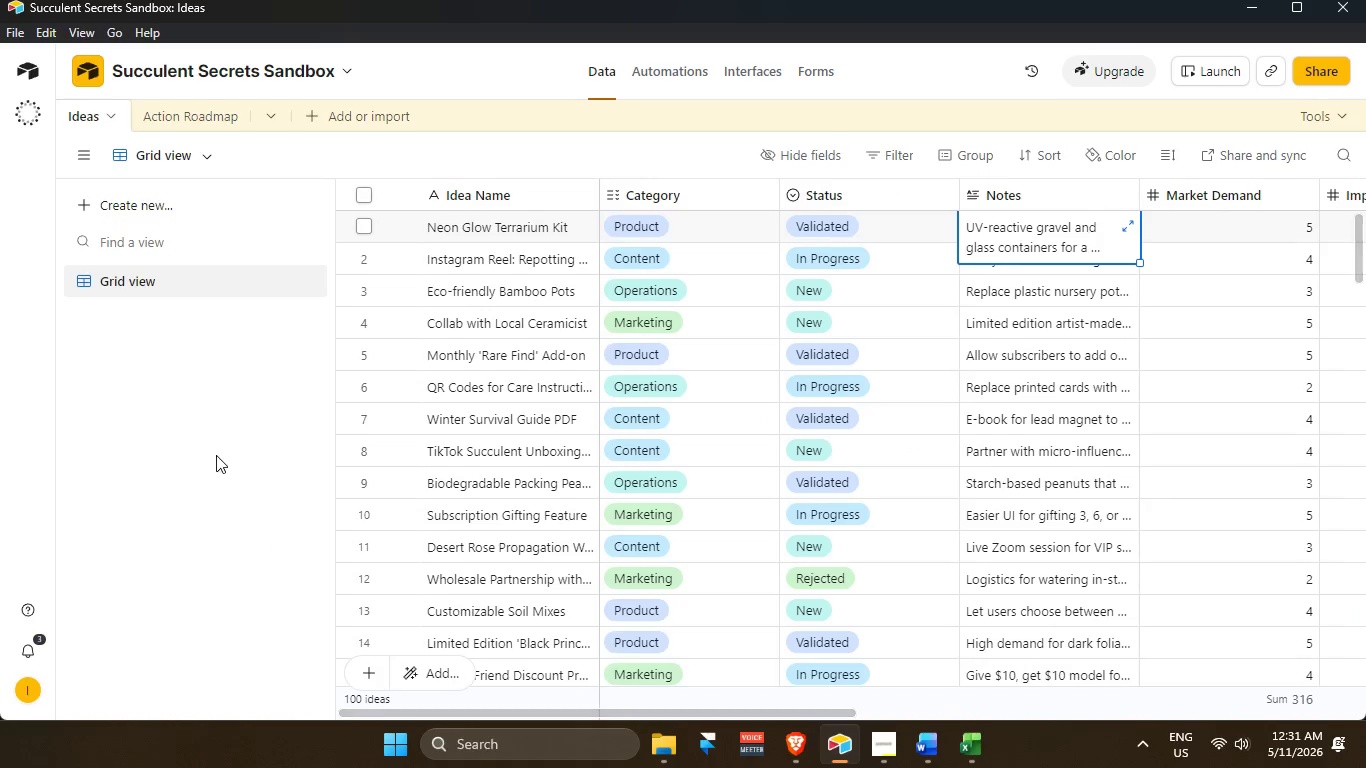 
left_click([216, 455])
 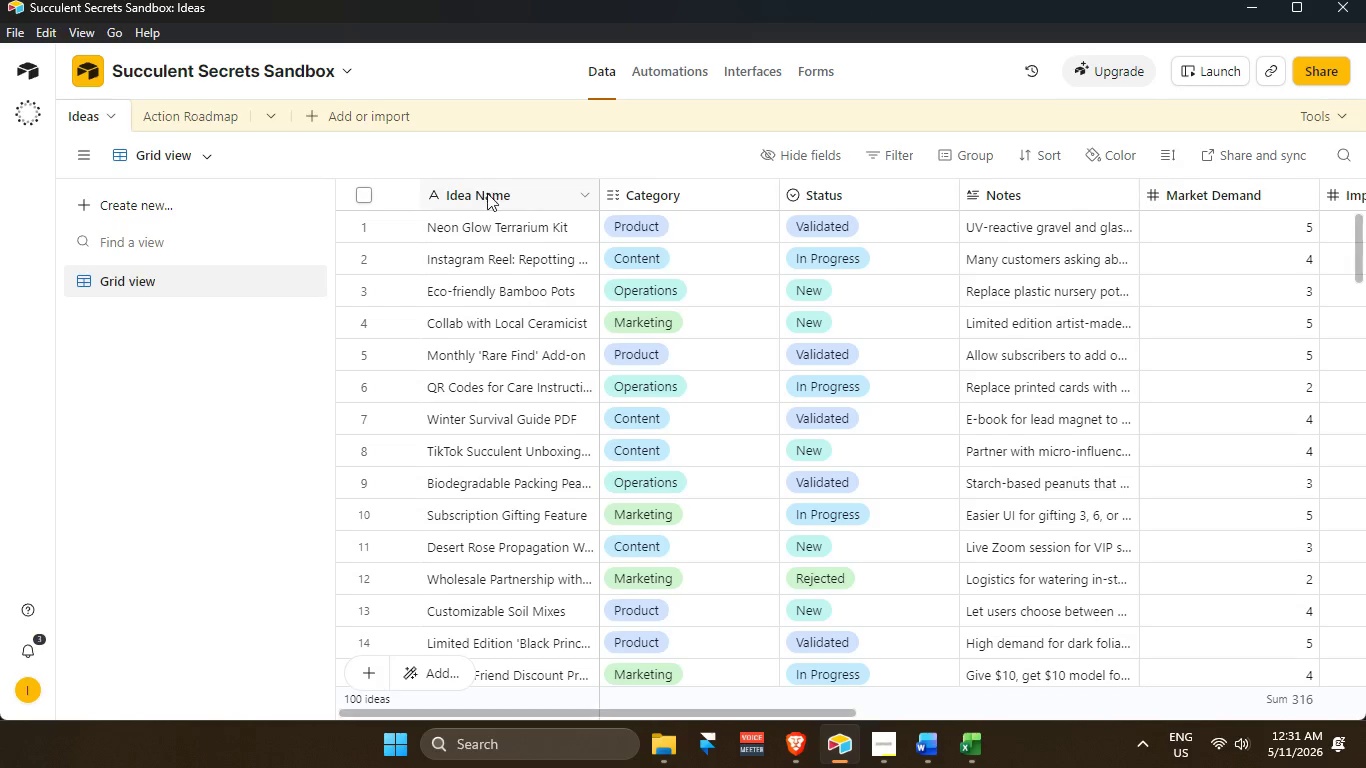 
right_click([487, 193])
 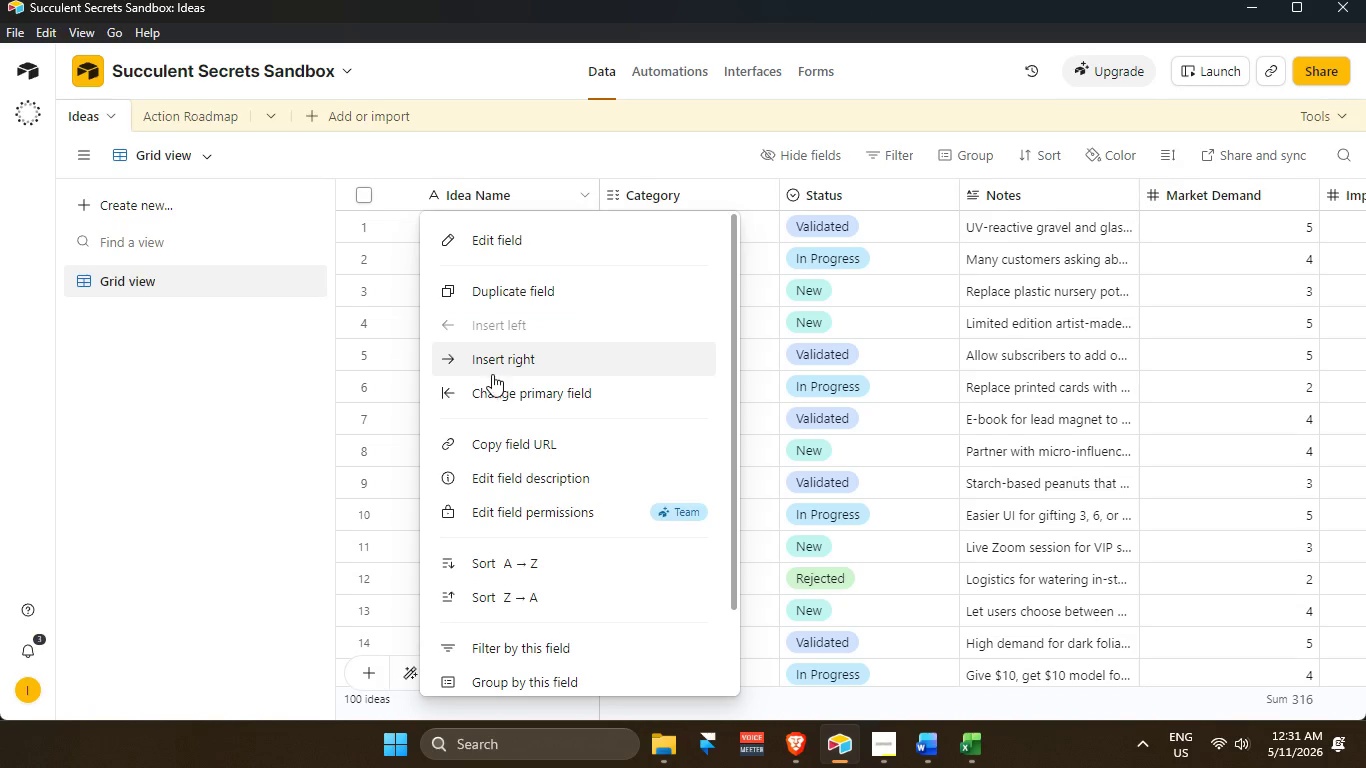 
left_click([492, 358])
 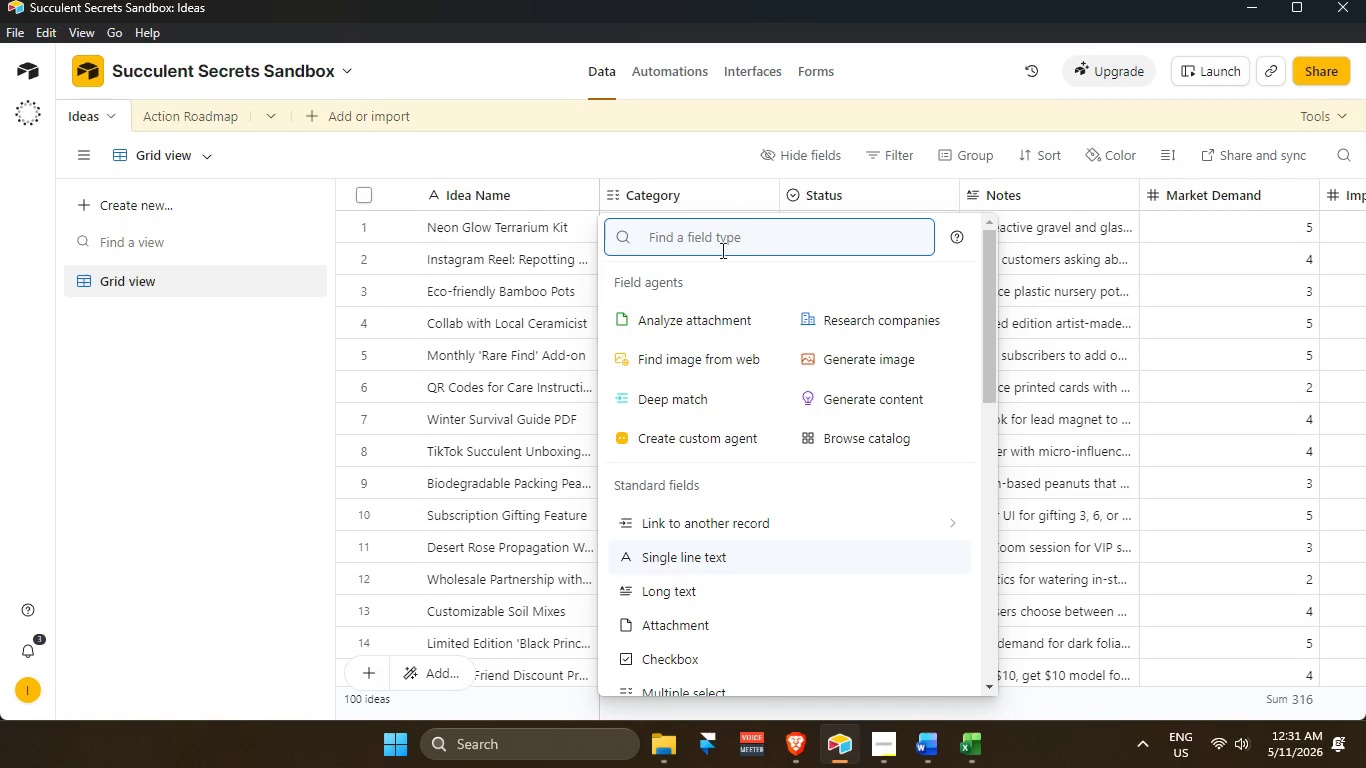 
type(Record ID)
 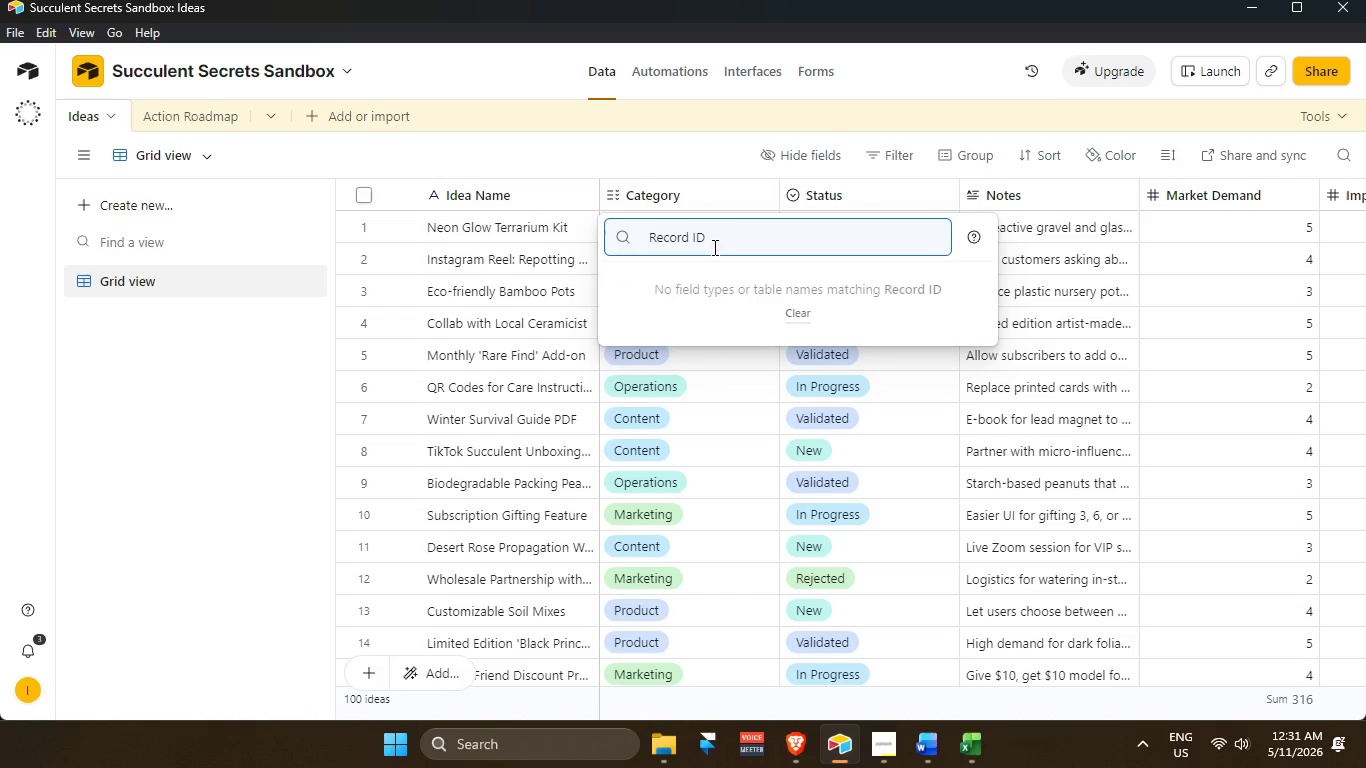 
 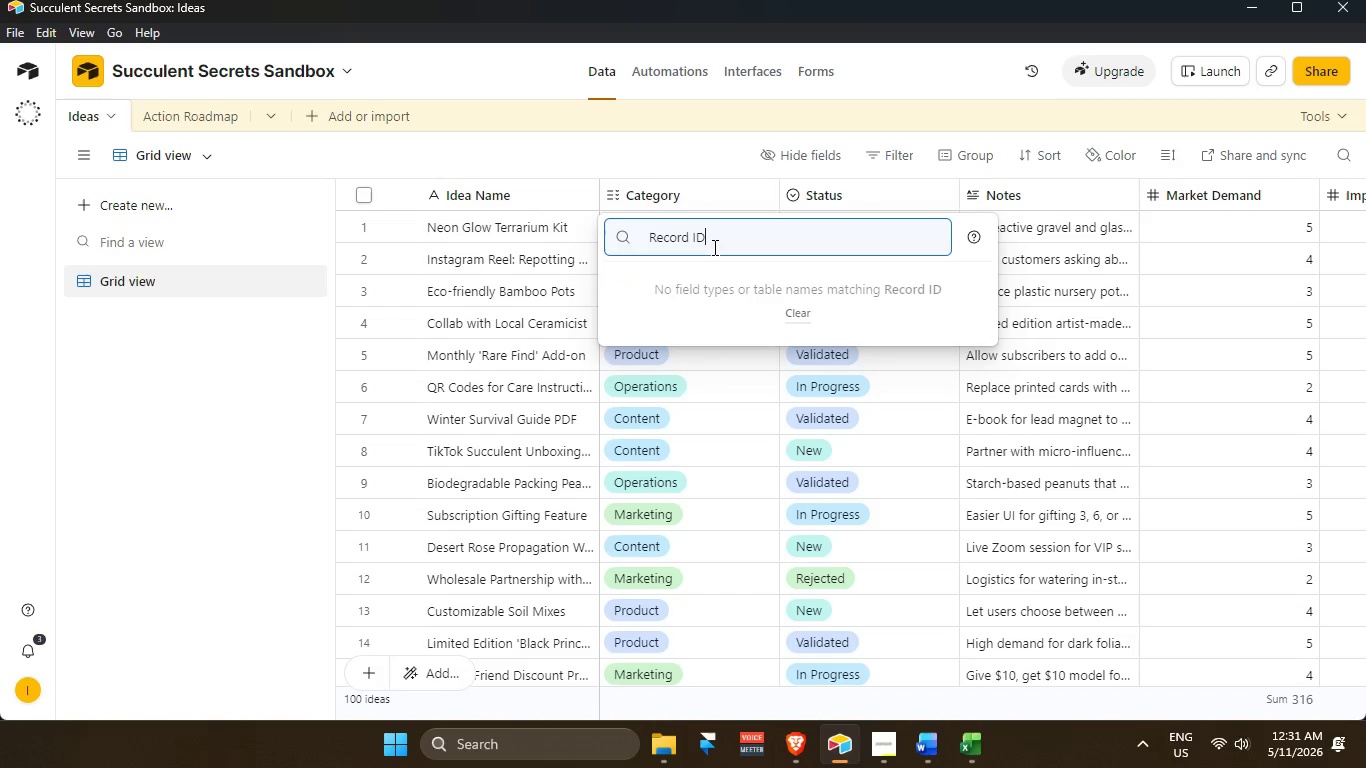 
key(Enter)
 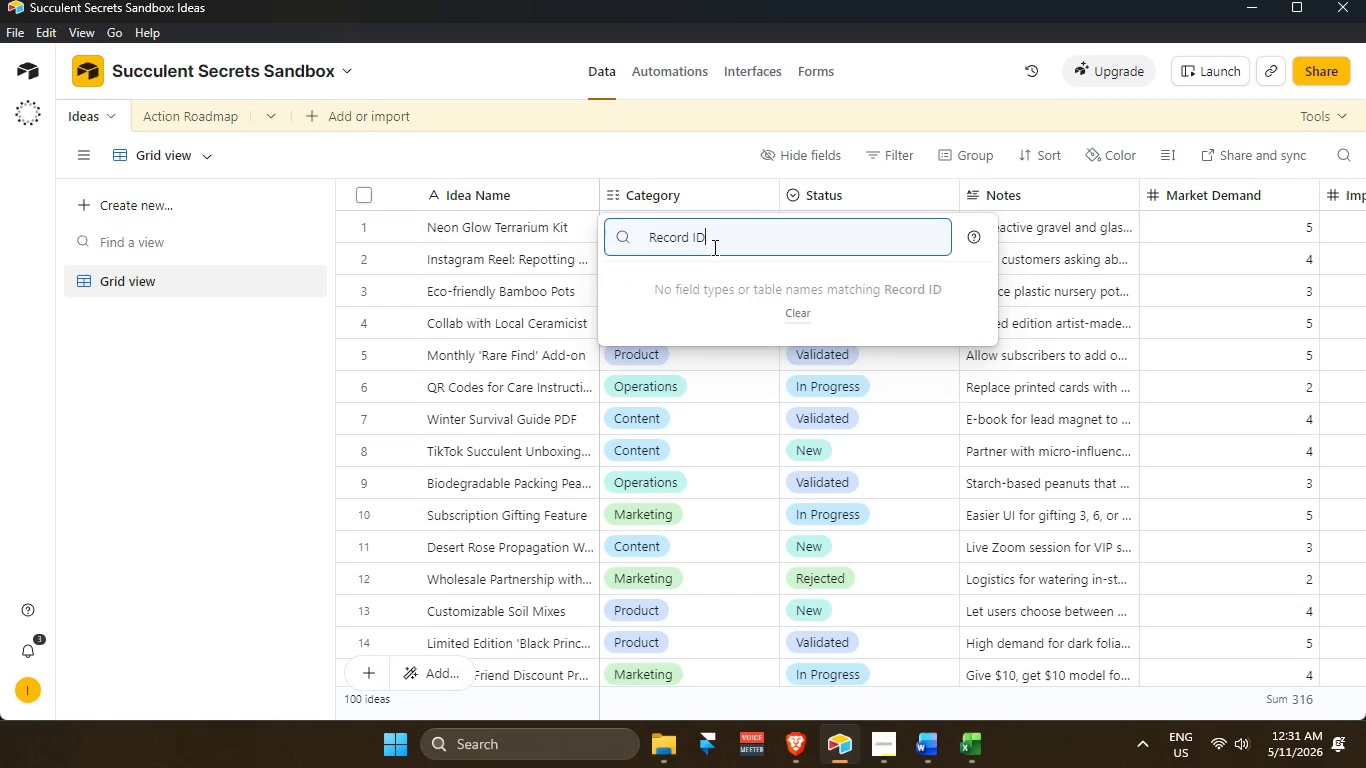 
left_click_drag(start_coordinate=[713, 247], to_coordinate=[555, 240])
 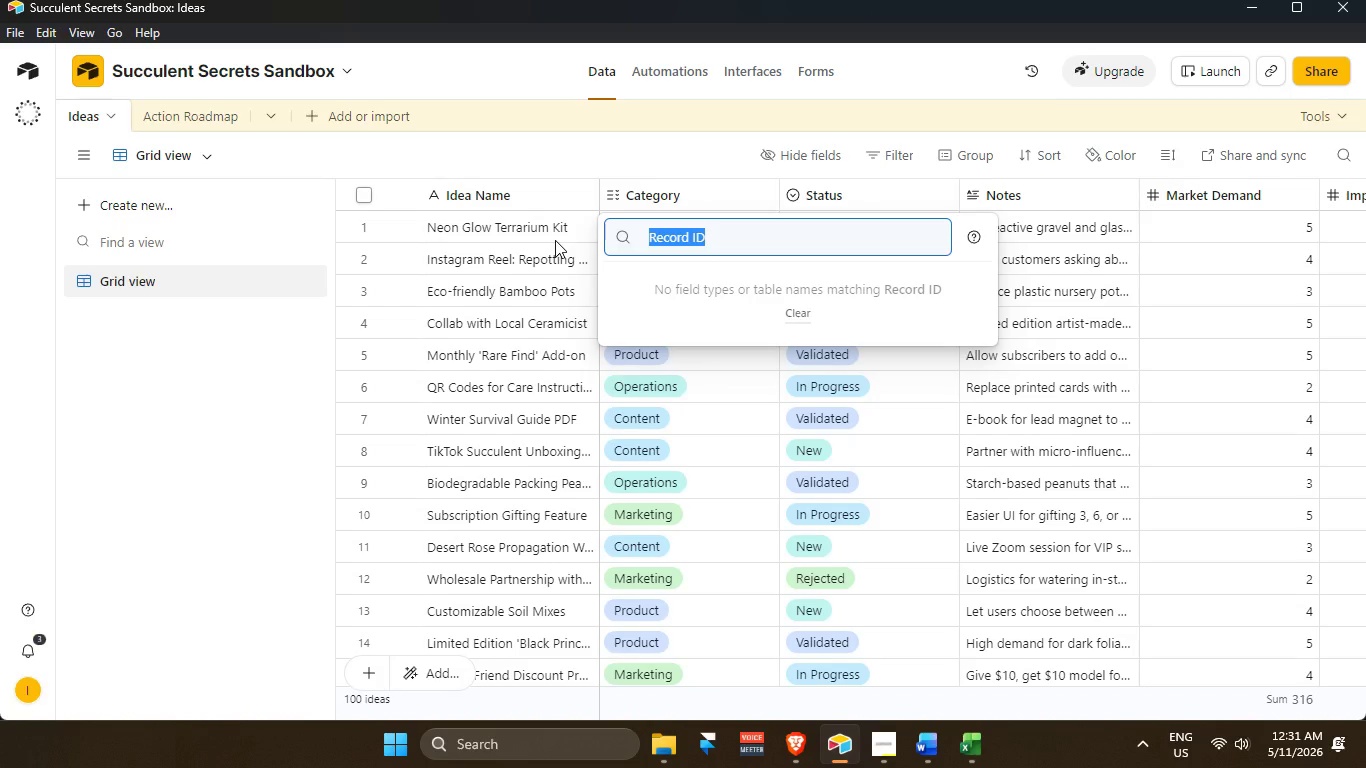 
key(Control+C)
 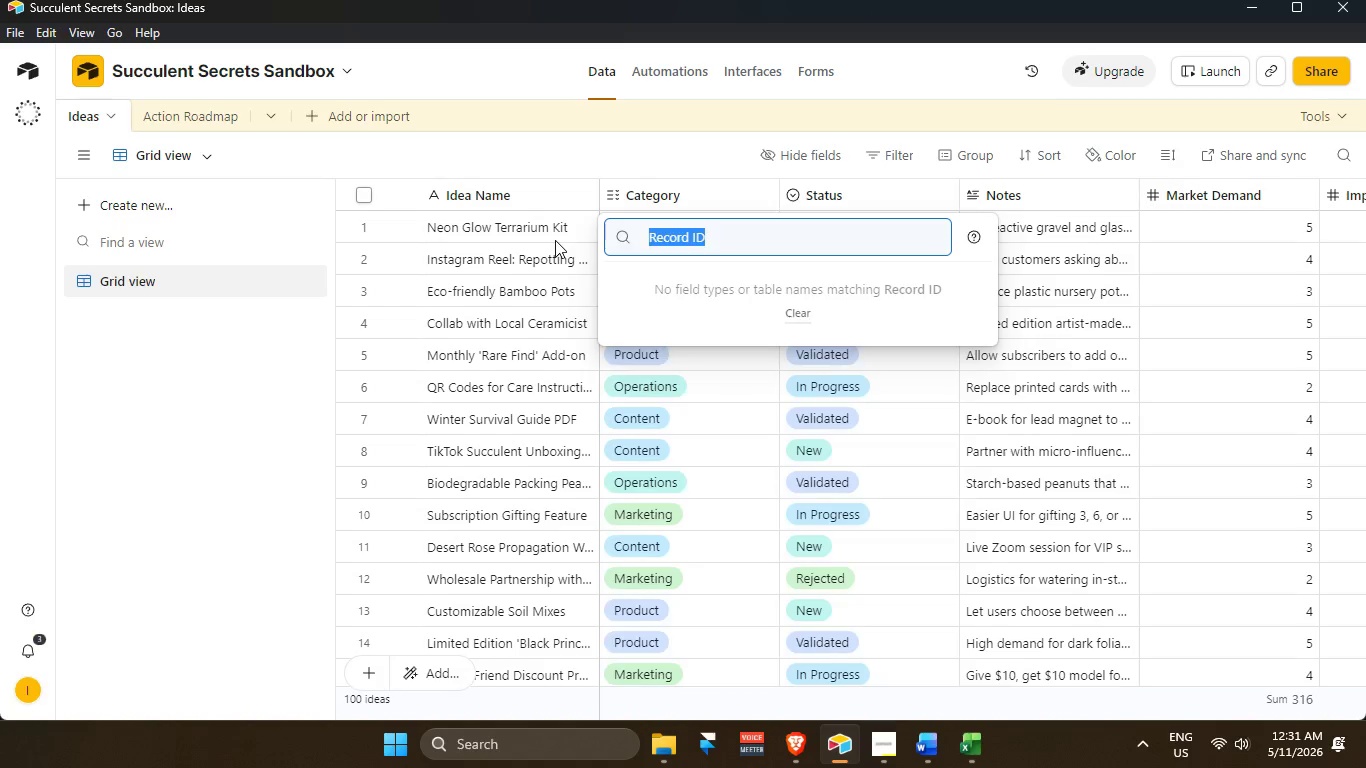 
key(Backspace)
type(sutp)
key(Backspace)
key(Backspace)
key(Backspace)
key(Backspace)
key(Backspace)
type(auto)
 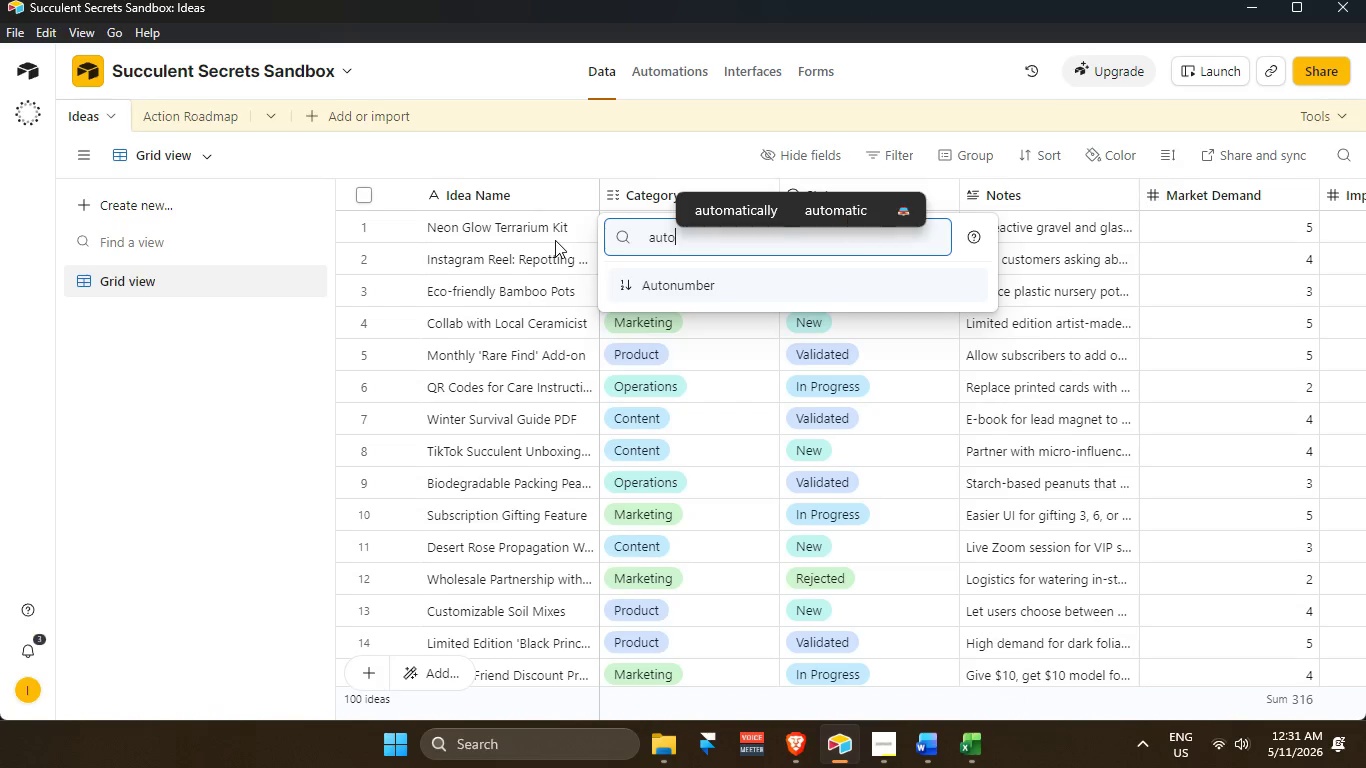 
key(Enter)
 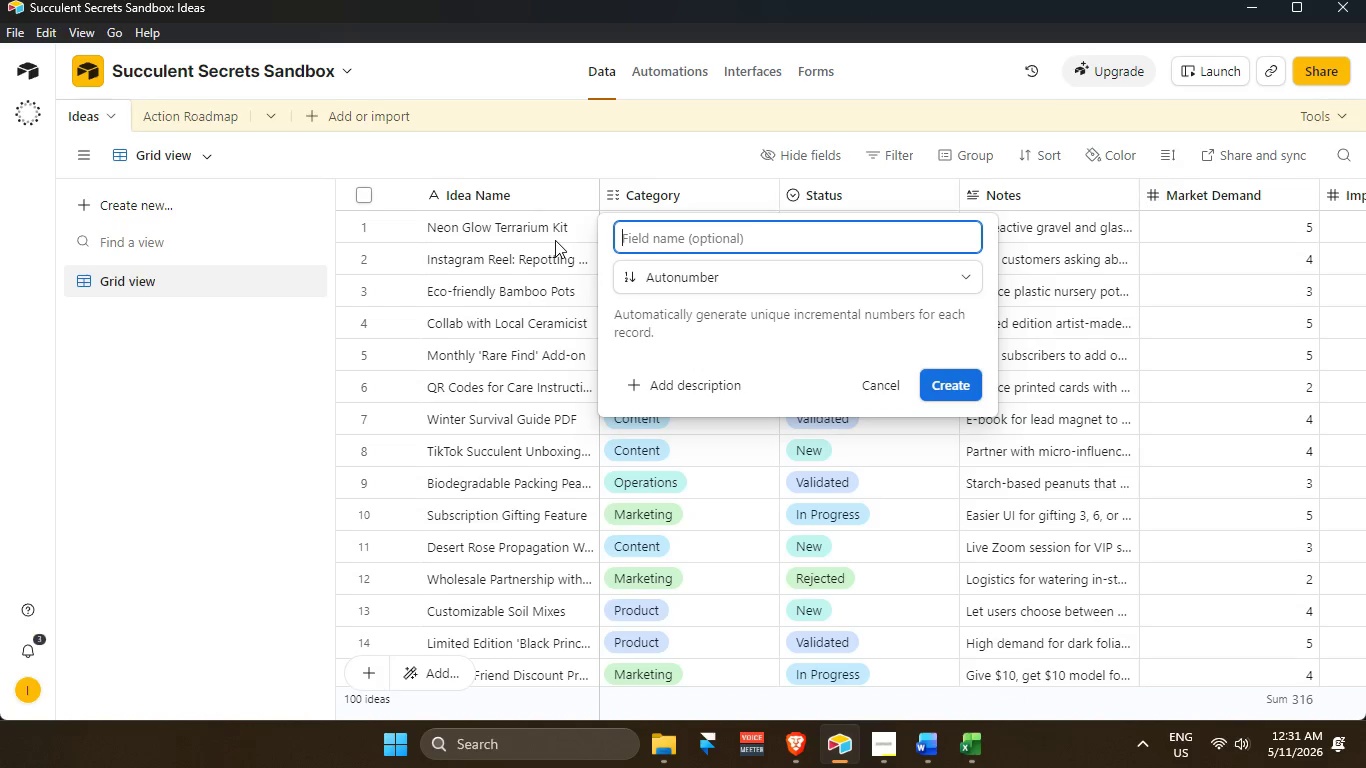 
key(Control+V)
 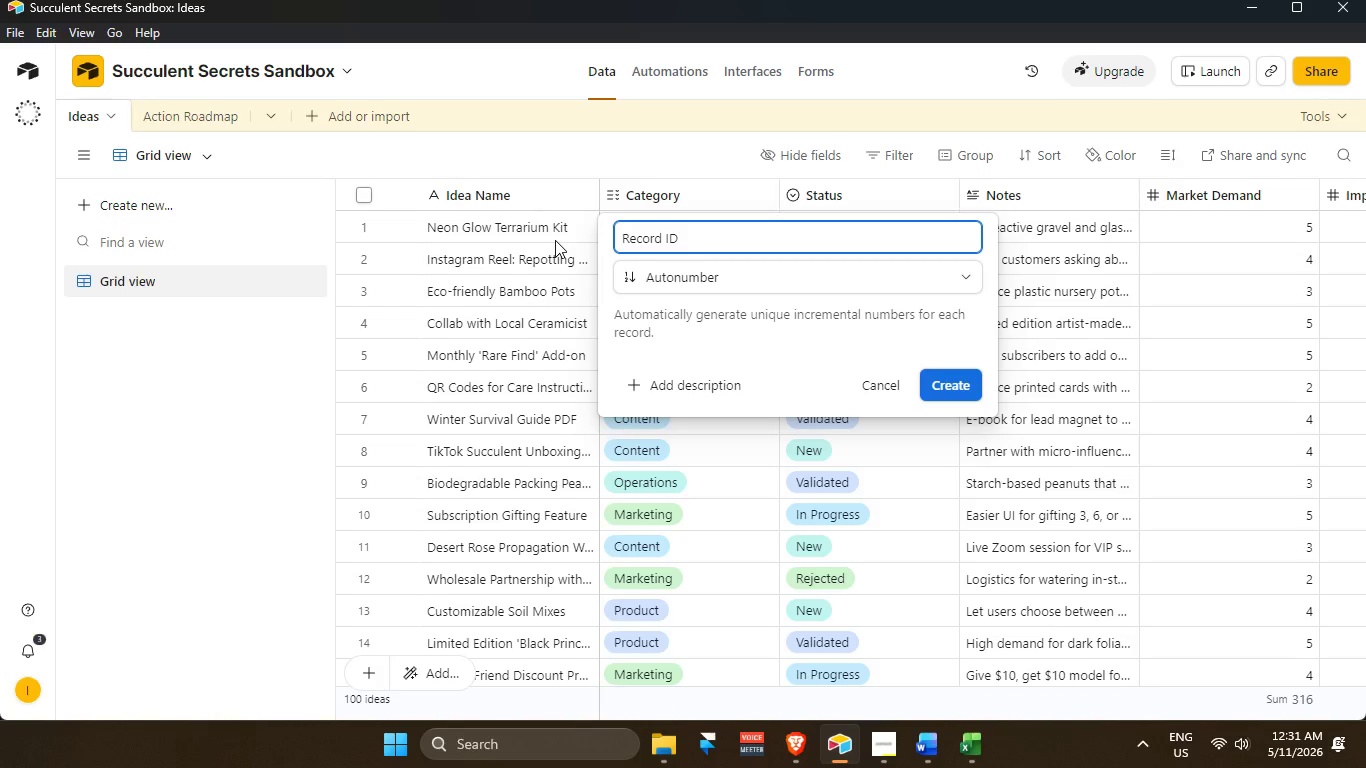 
wait(16.06)
 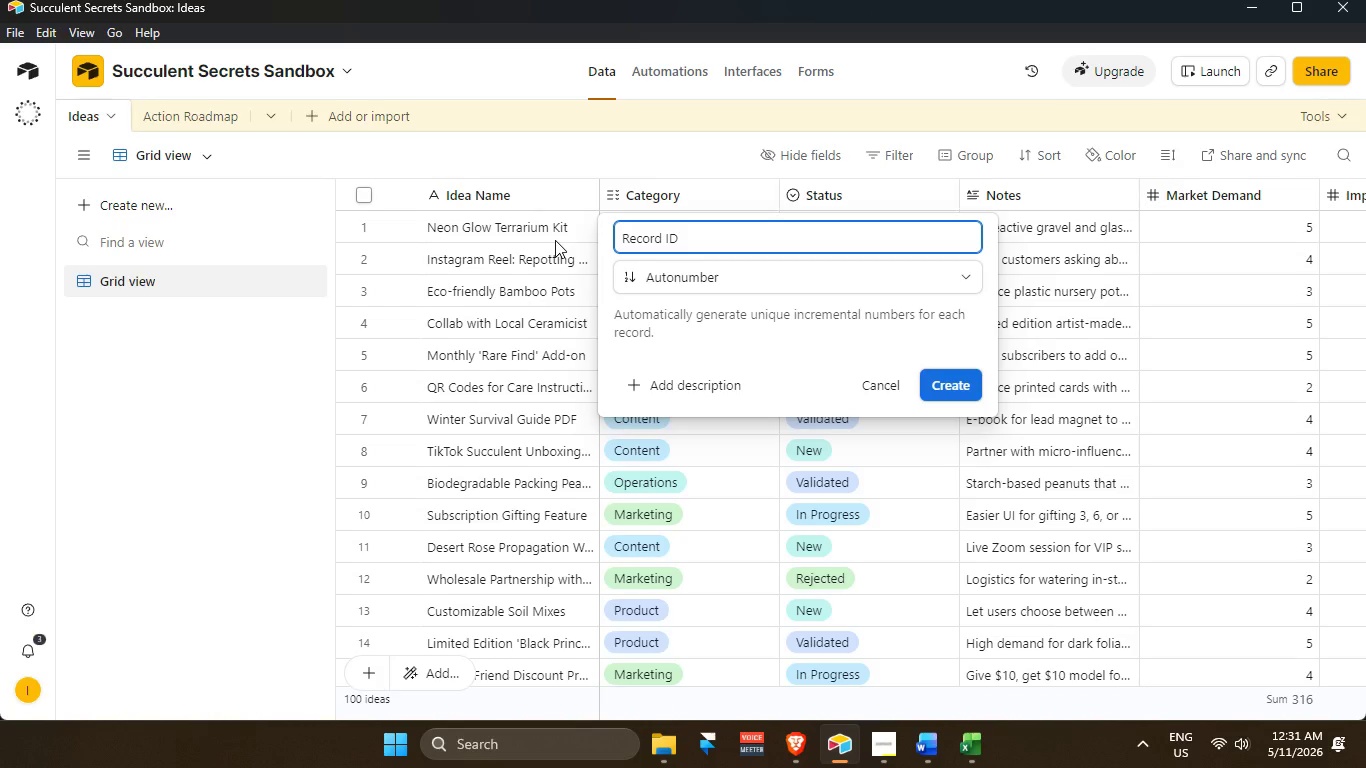 
left_click([969, 393])
 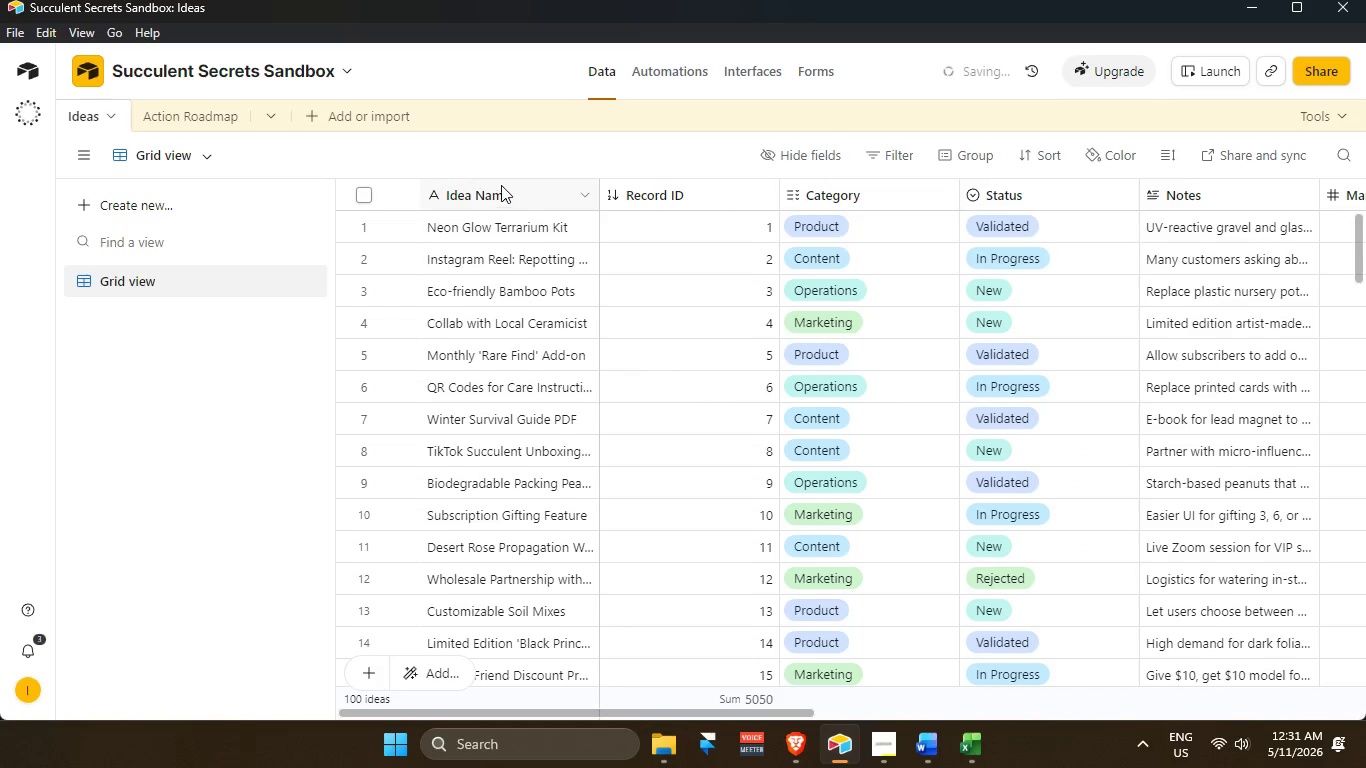 
right_click([509, 181])
 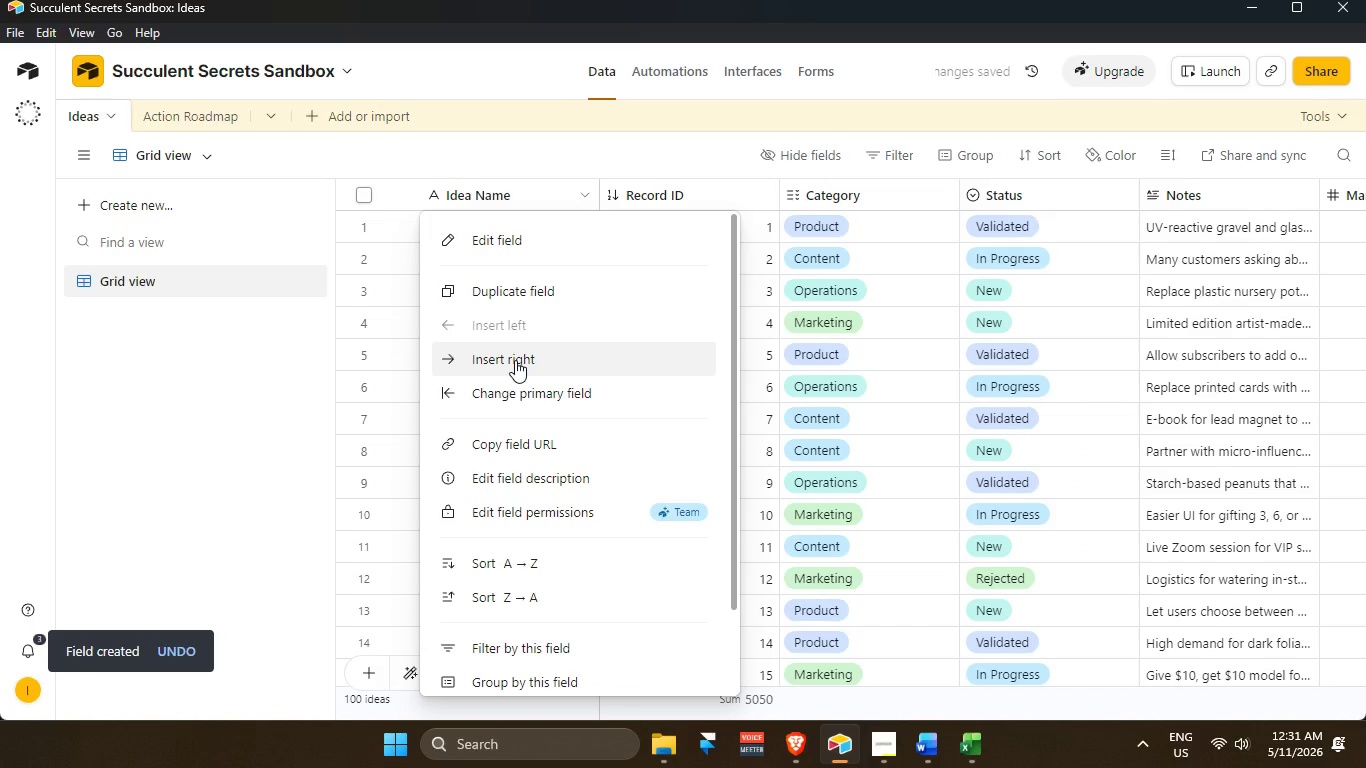 
wait(5.59)
 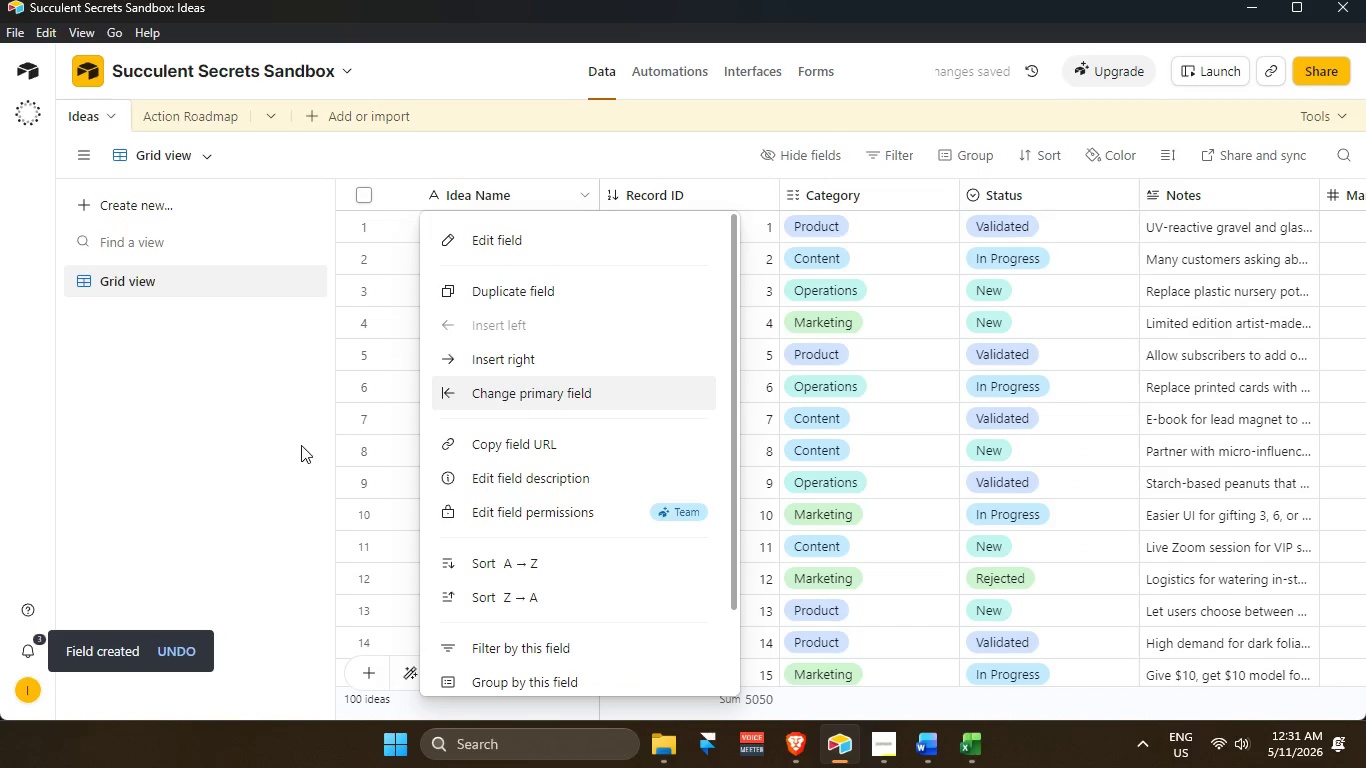 
left_click([515, 360])
 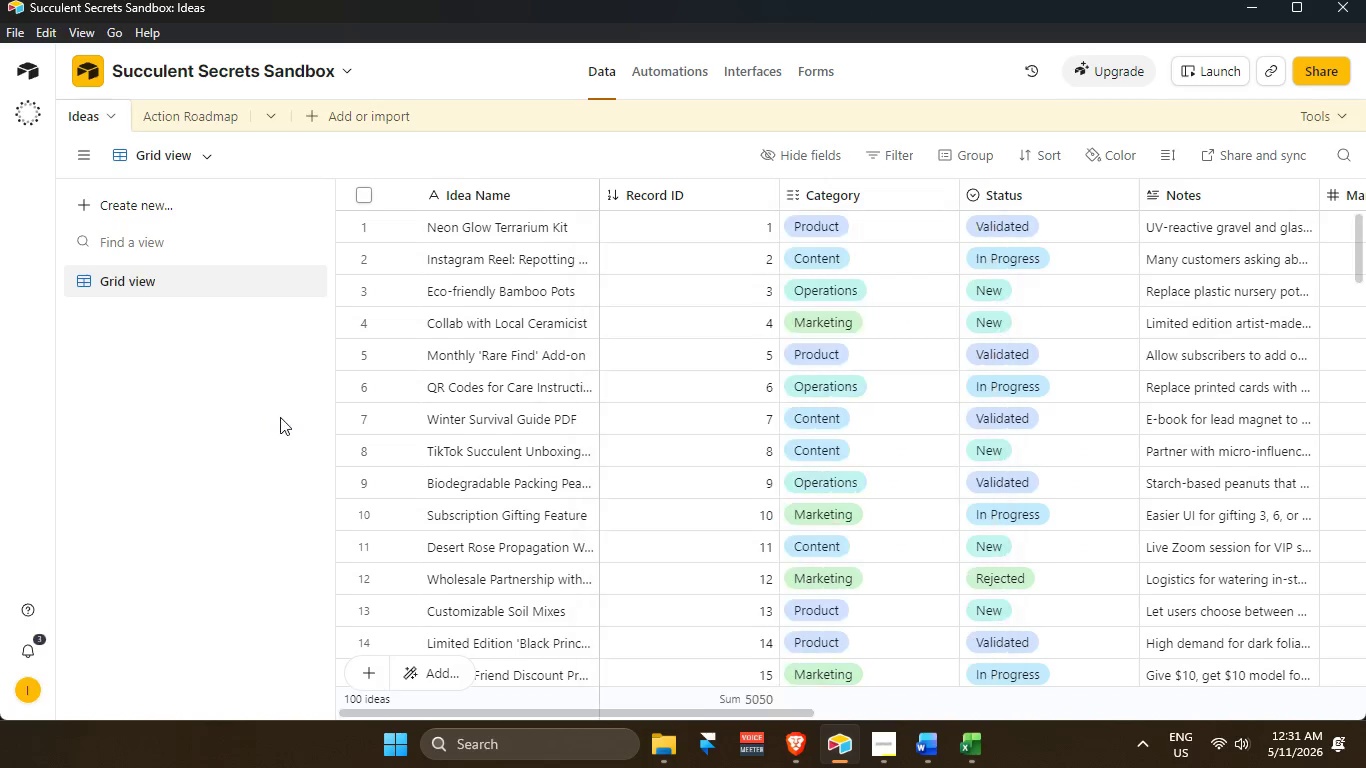 
right_click([639, 189])
 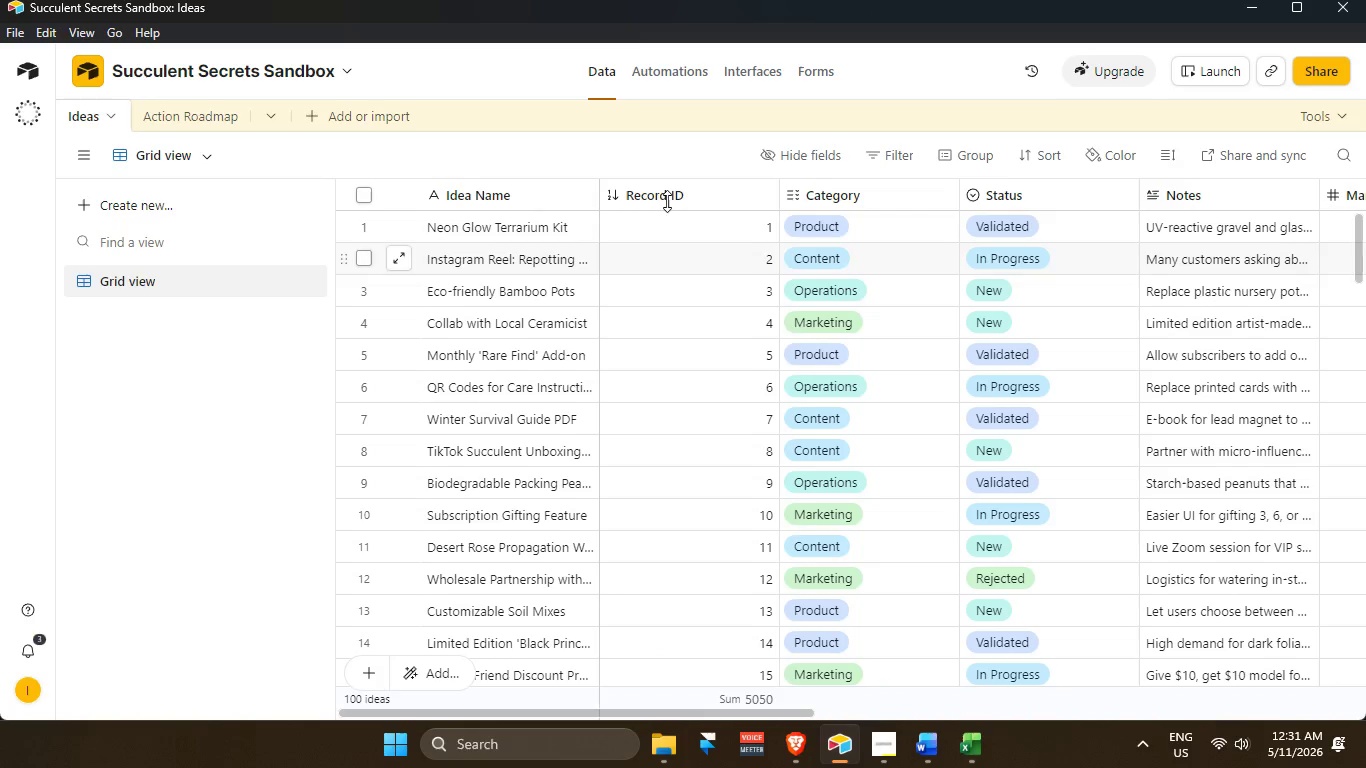 
left_click([680, 185])
 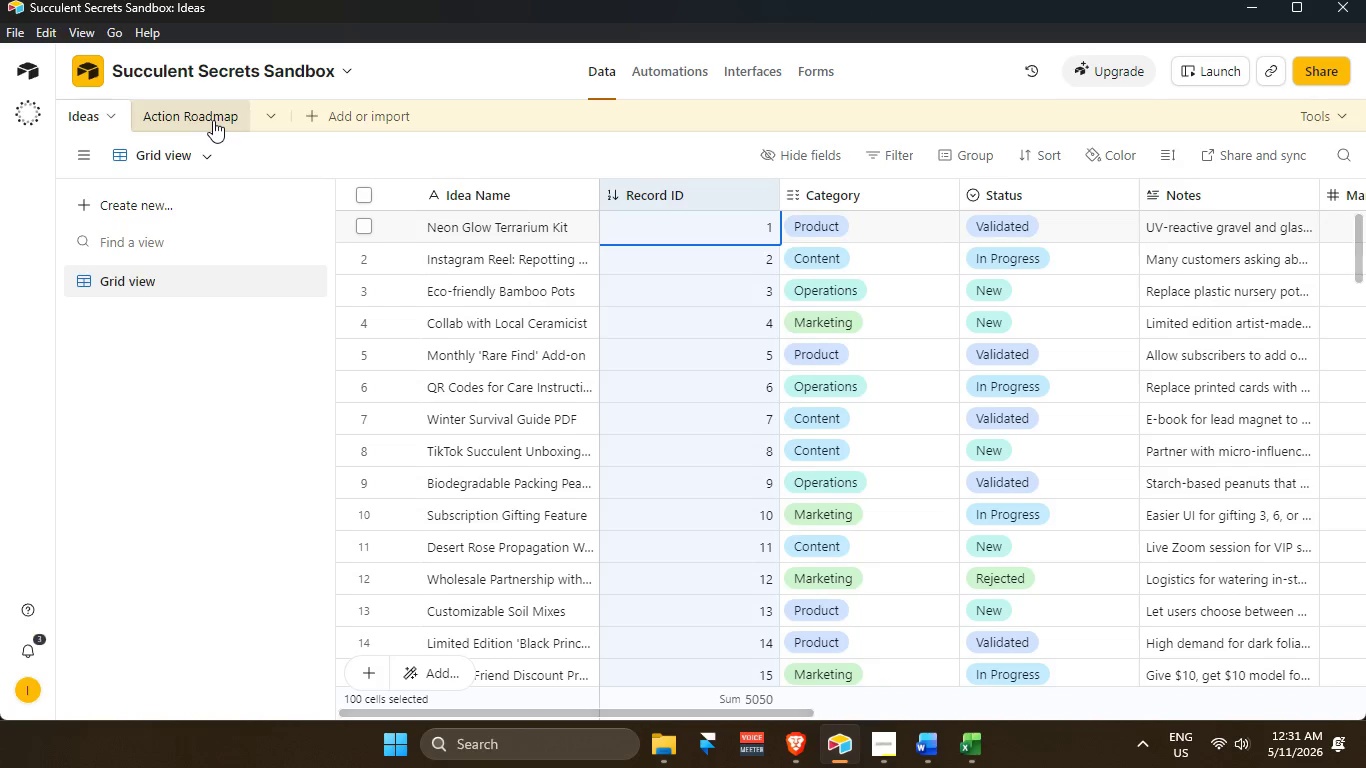 
left_click([211, 119])
 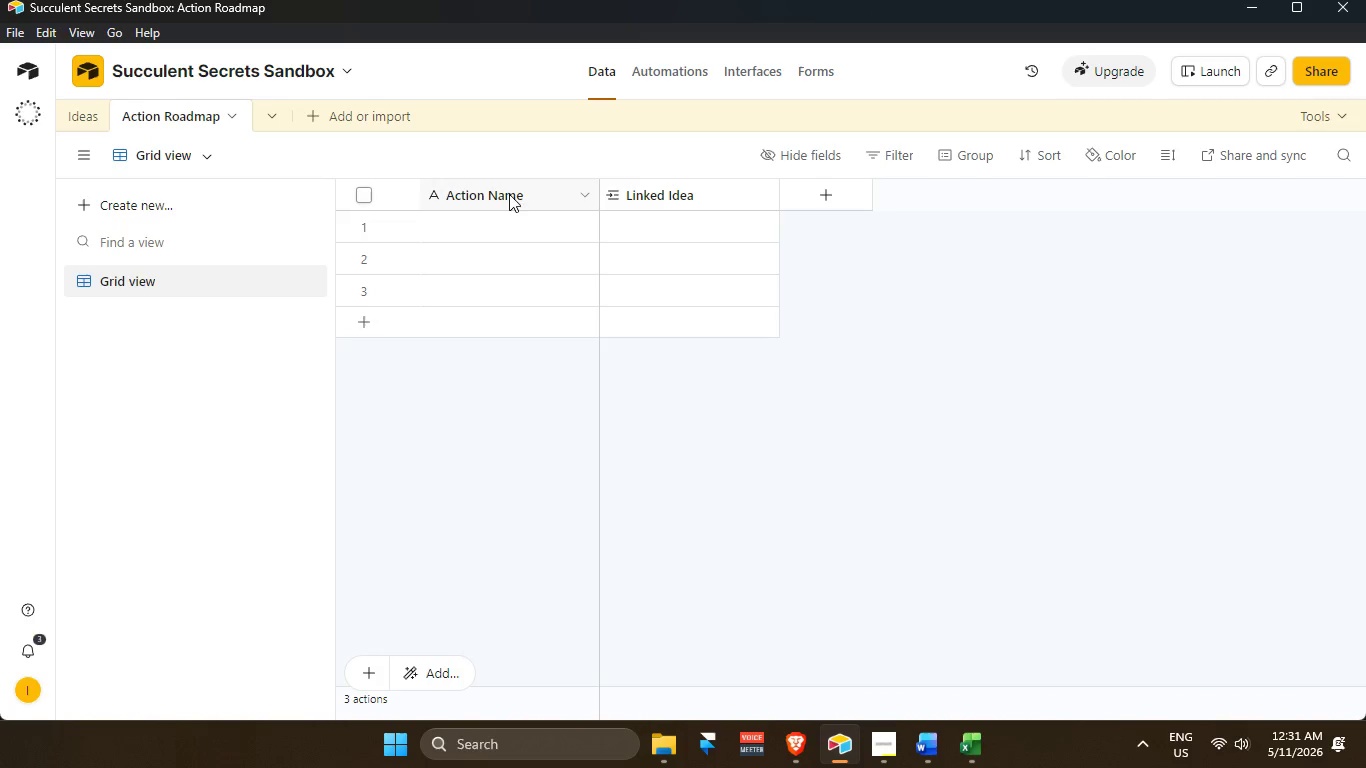 
left_click([501, 193])
 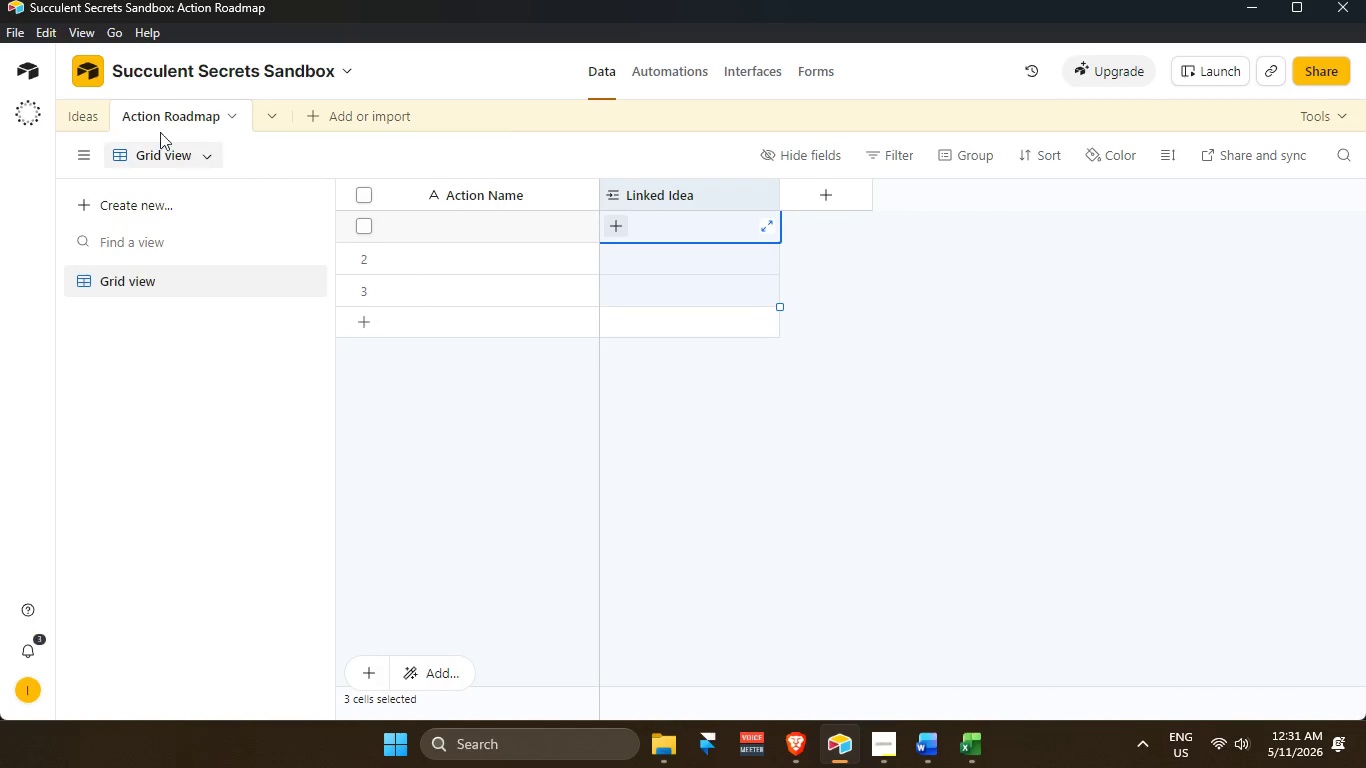 
left_click([81, 114])
 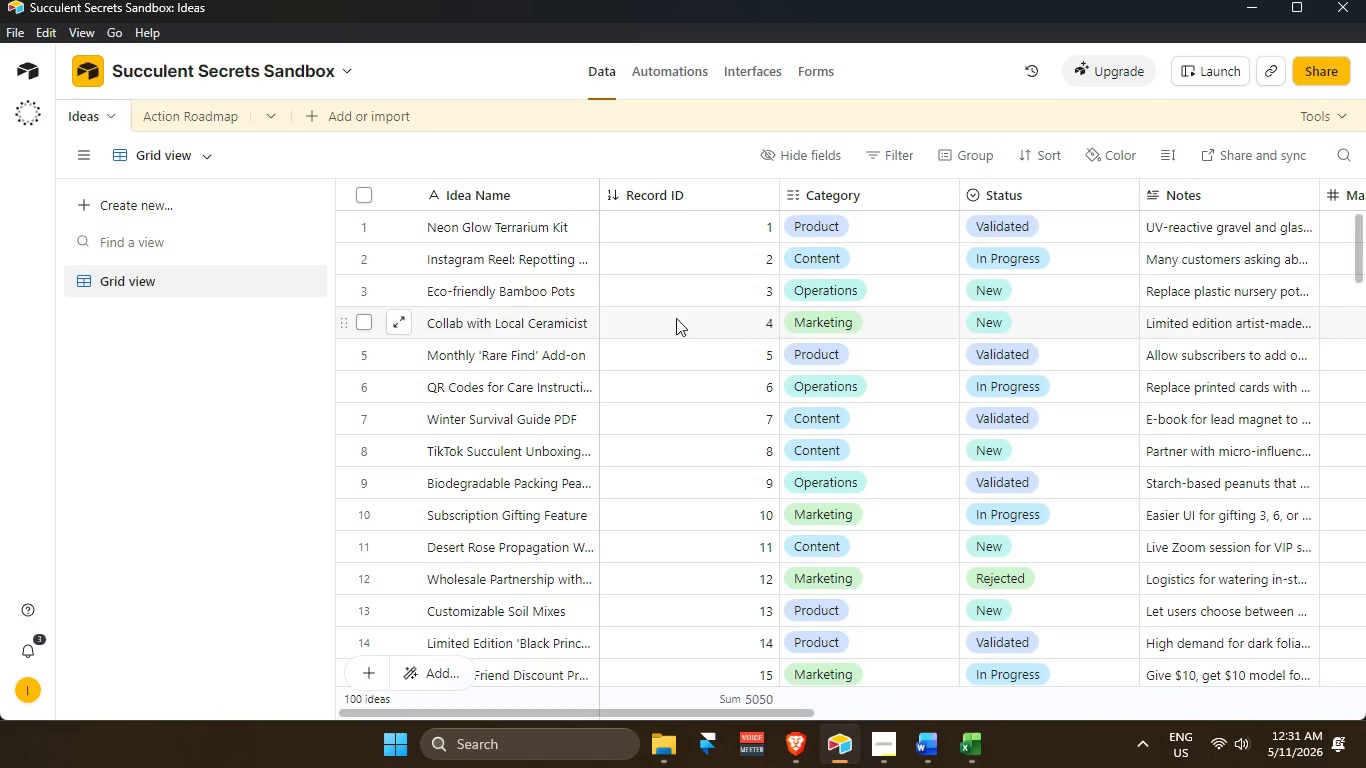 
scroll: coordinate [662, 324], scroll_direction: up, amount: 4.0
 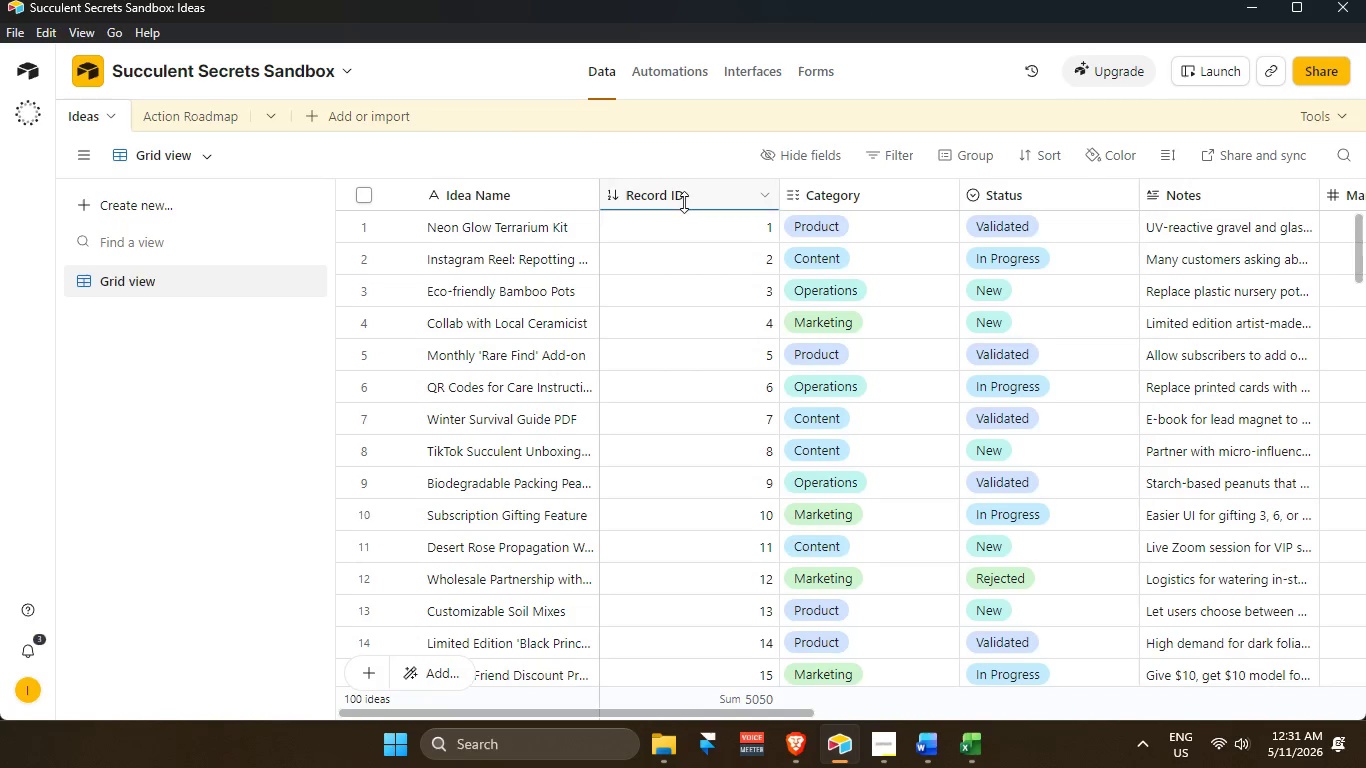 
left_click([687, 186])
 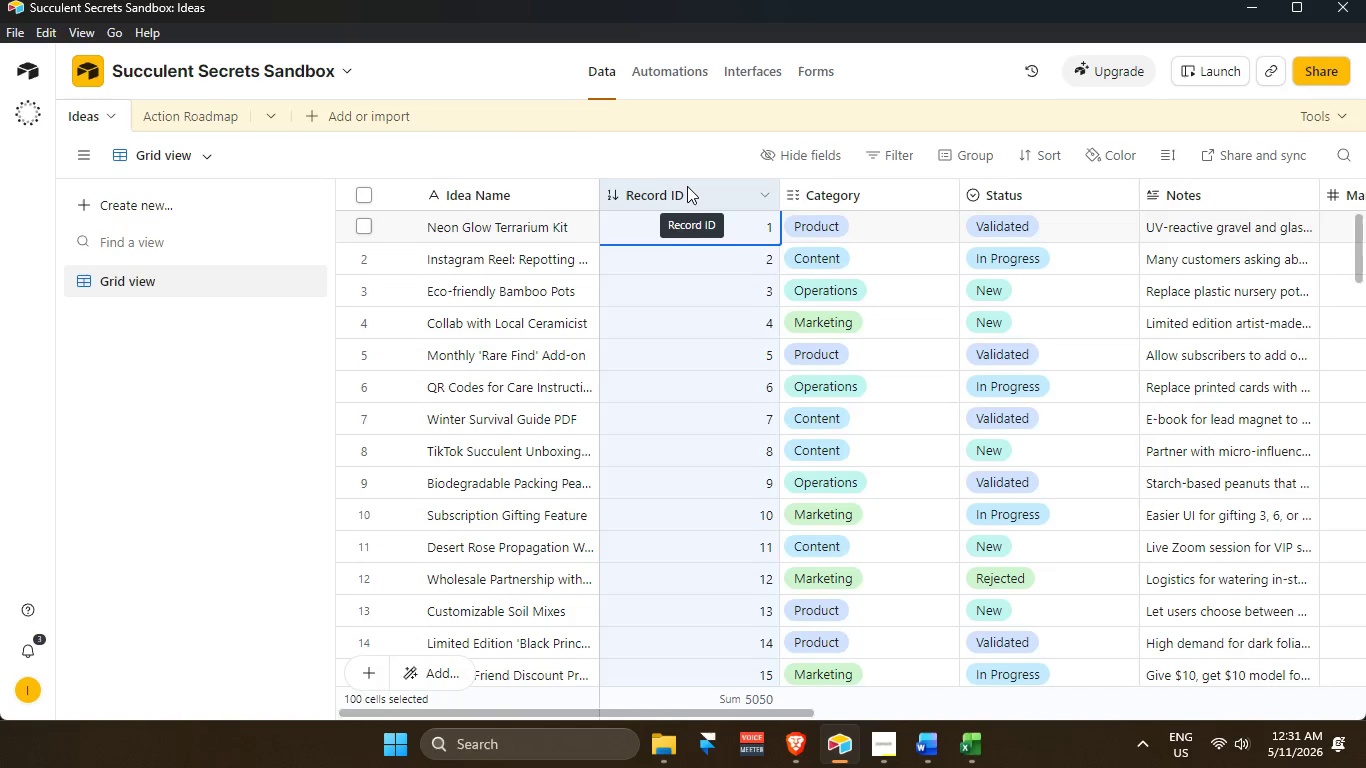 
right_click([687, 186])
 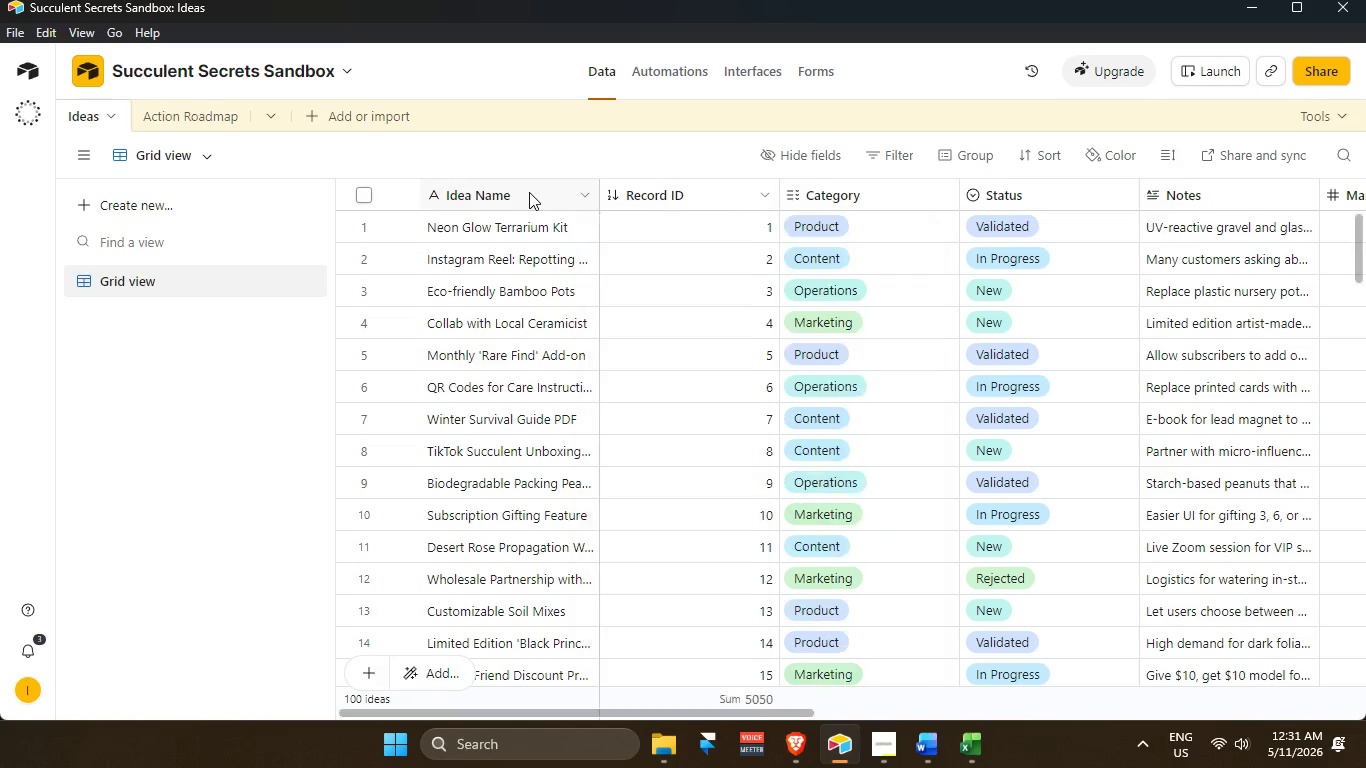 
left_click([583, 403])
 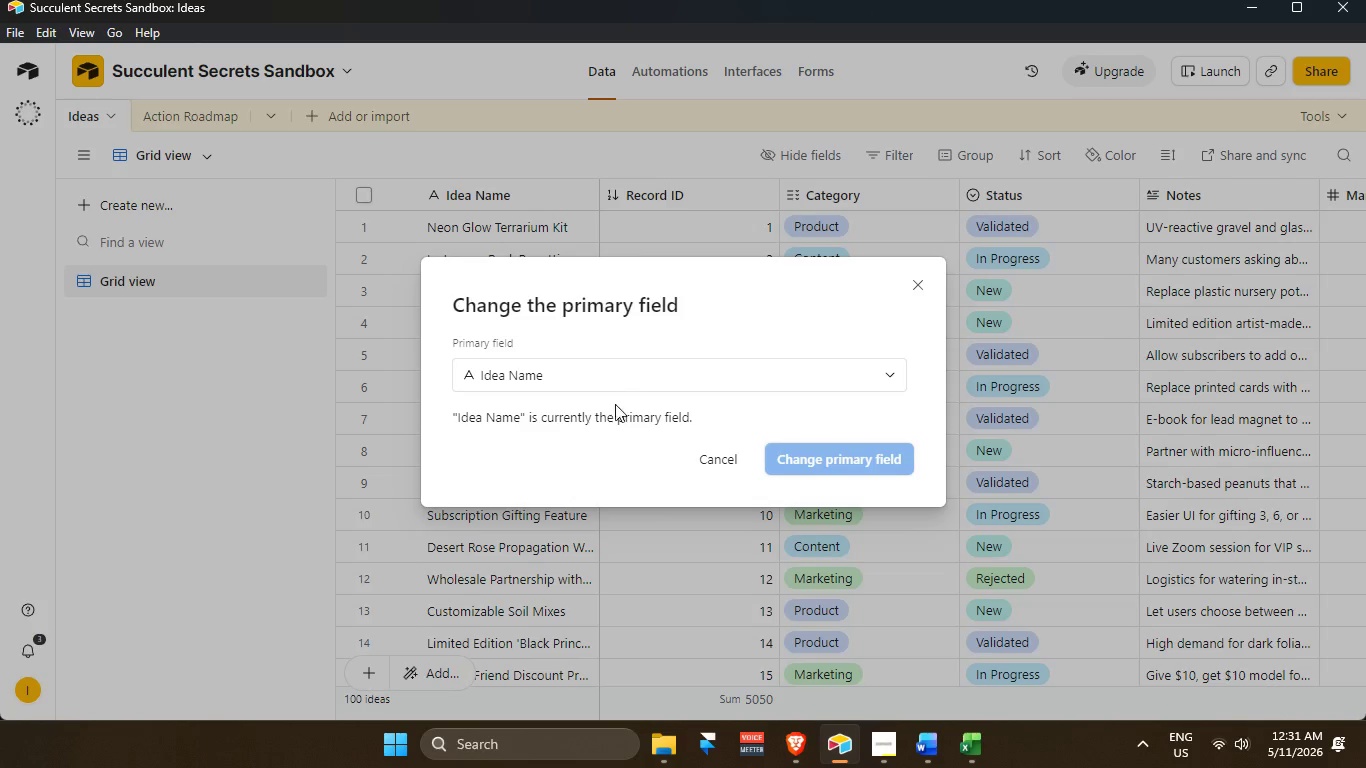 
left_click_drag(start_coordinate=[626, 363], to_coordinate=[623, 373])
 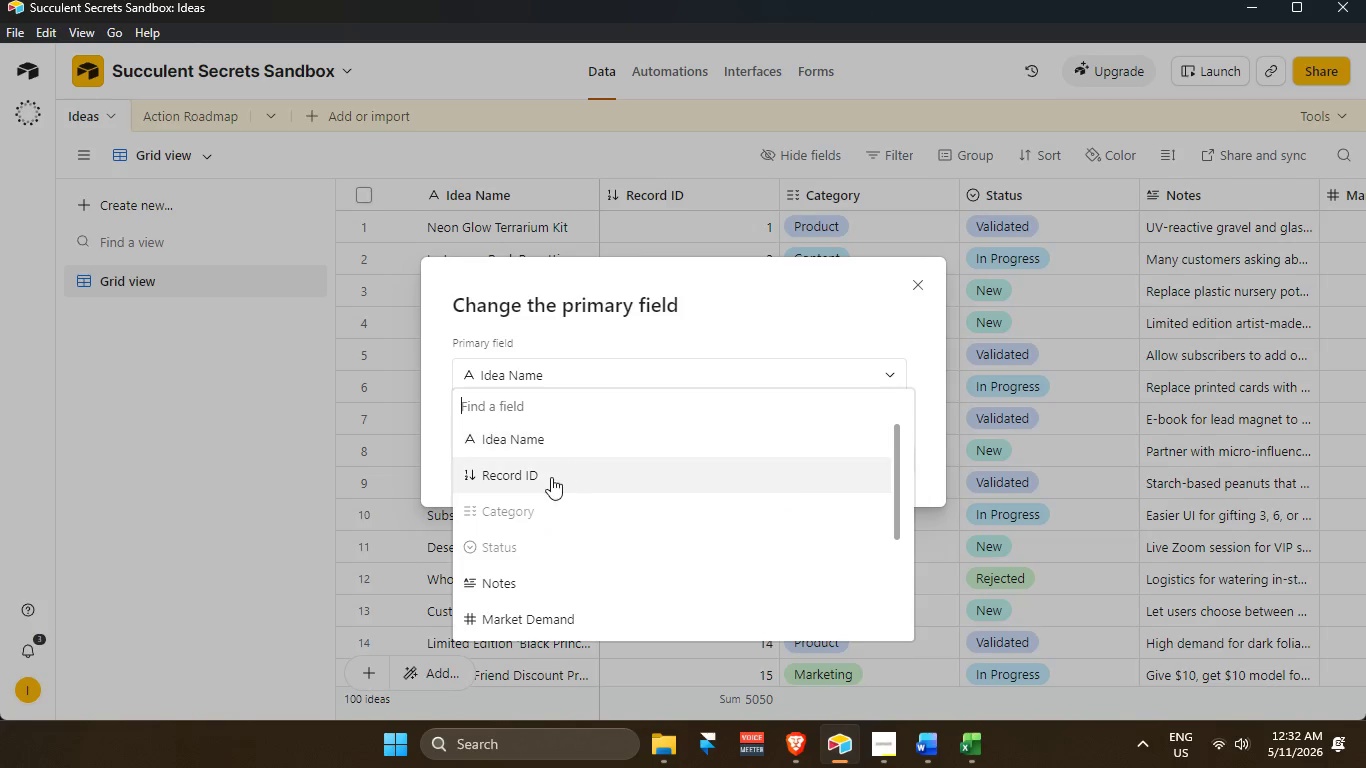 
left_click([550, 478])
 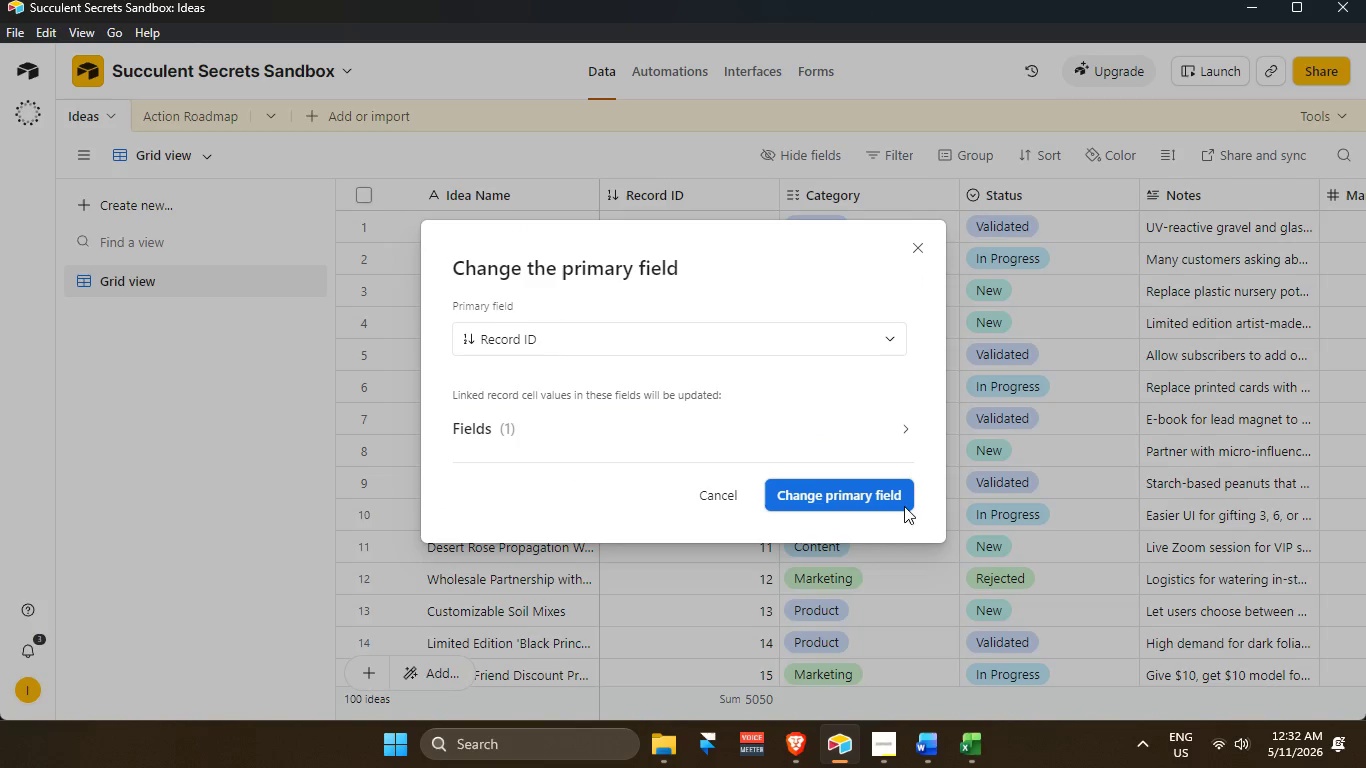 
left_click([891, 487])
 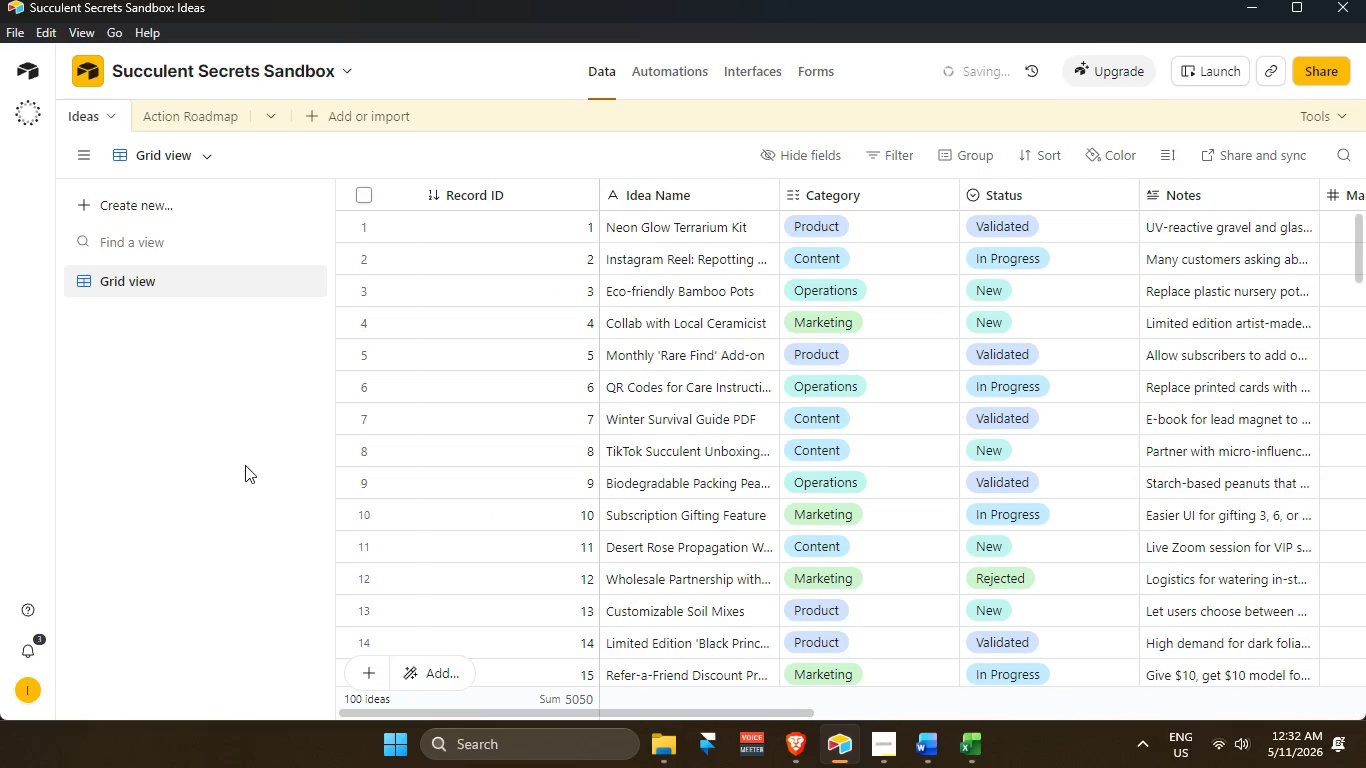 
left_click([214, 453])
 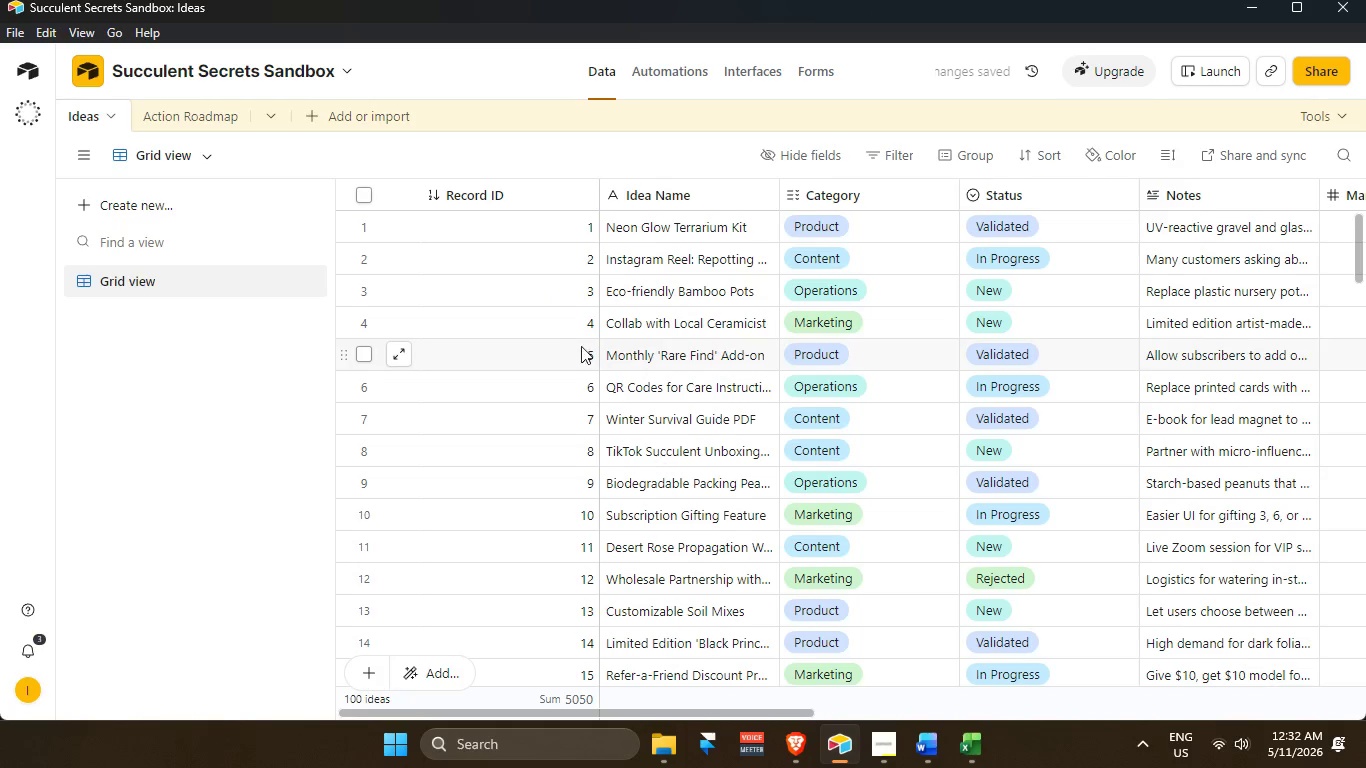 
scroll: coordinate [606, 345], scroll_direction: up, amount: 10.0
 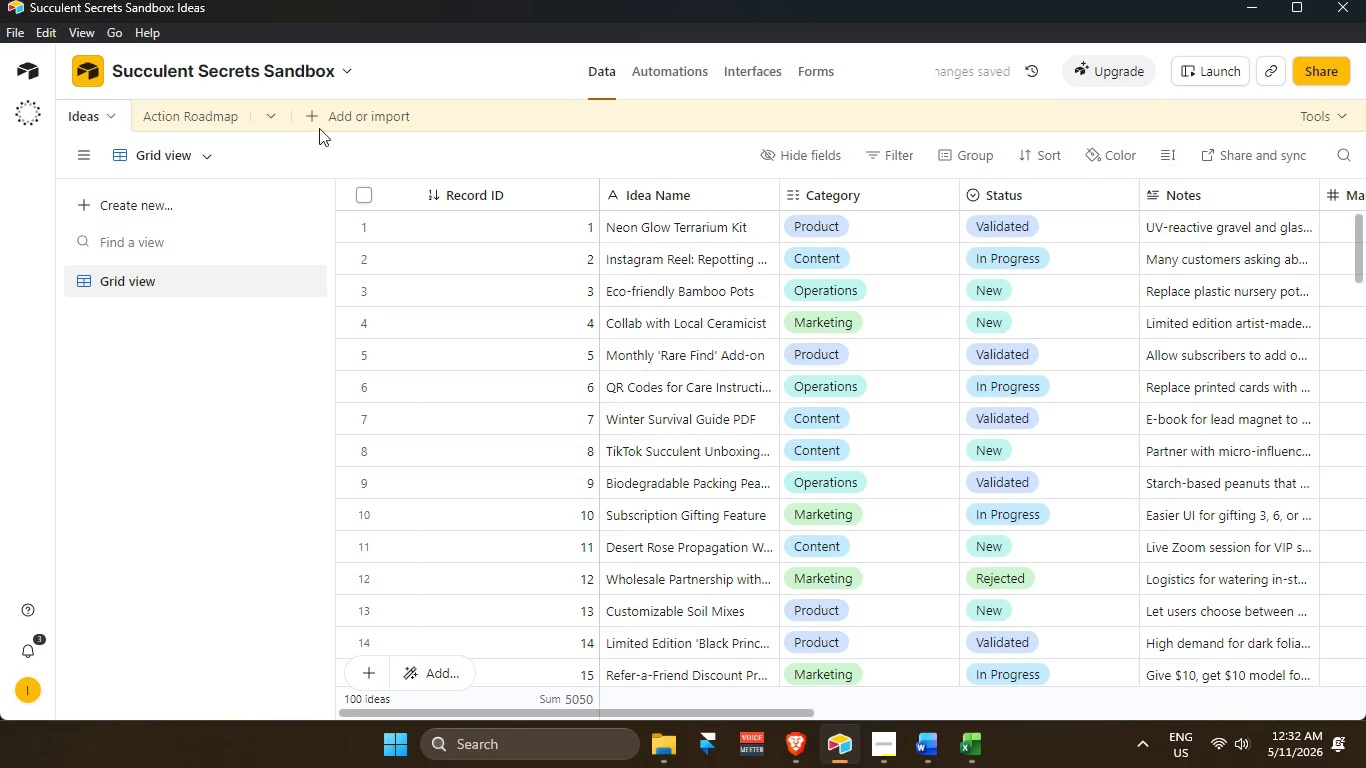 
left_click([206, 121])
 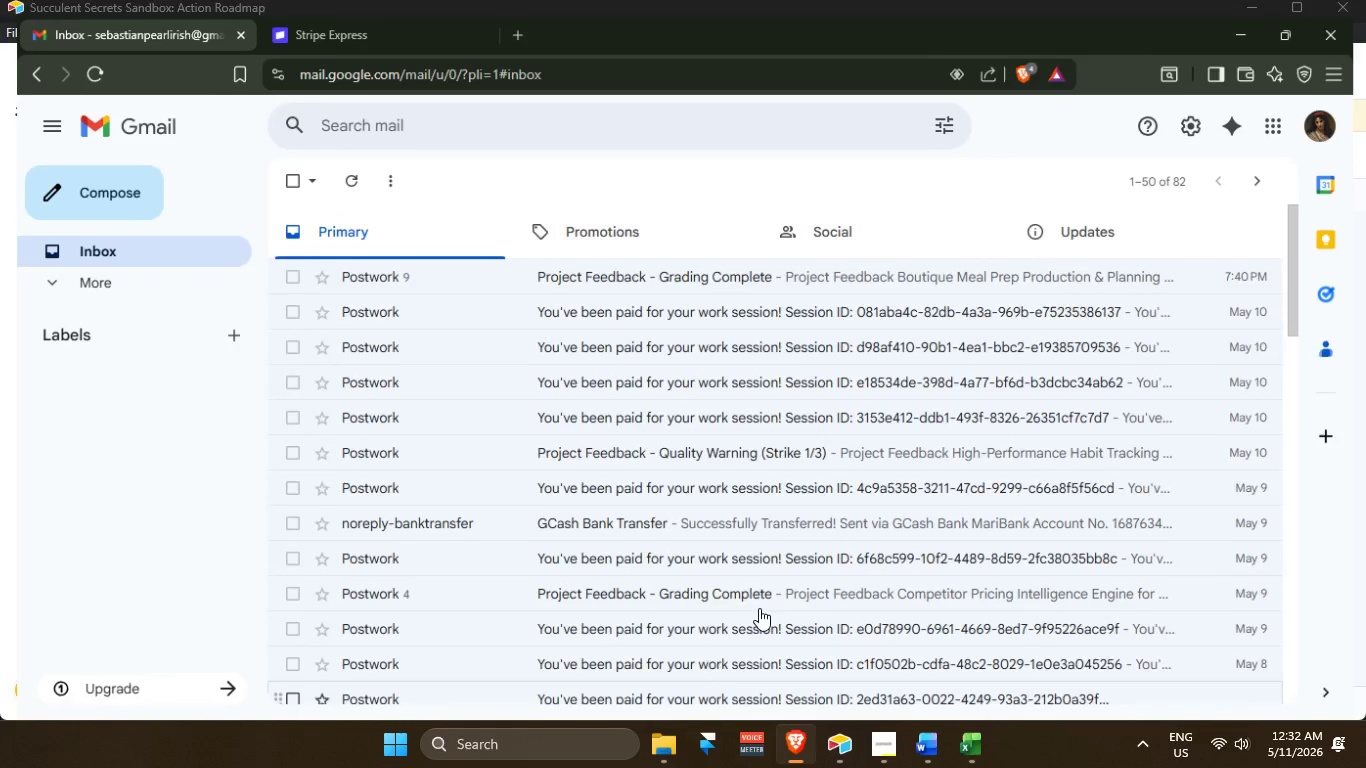 
scroll: coordinate [432, 266], scroll_direction: up, amount: 3.0
 